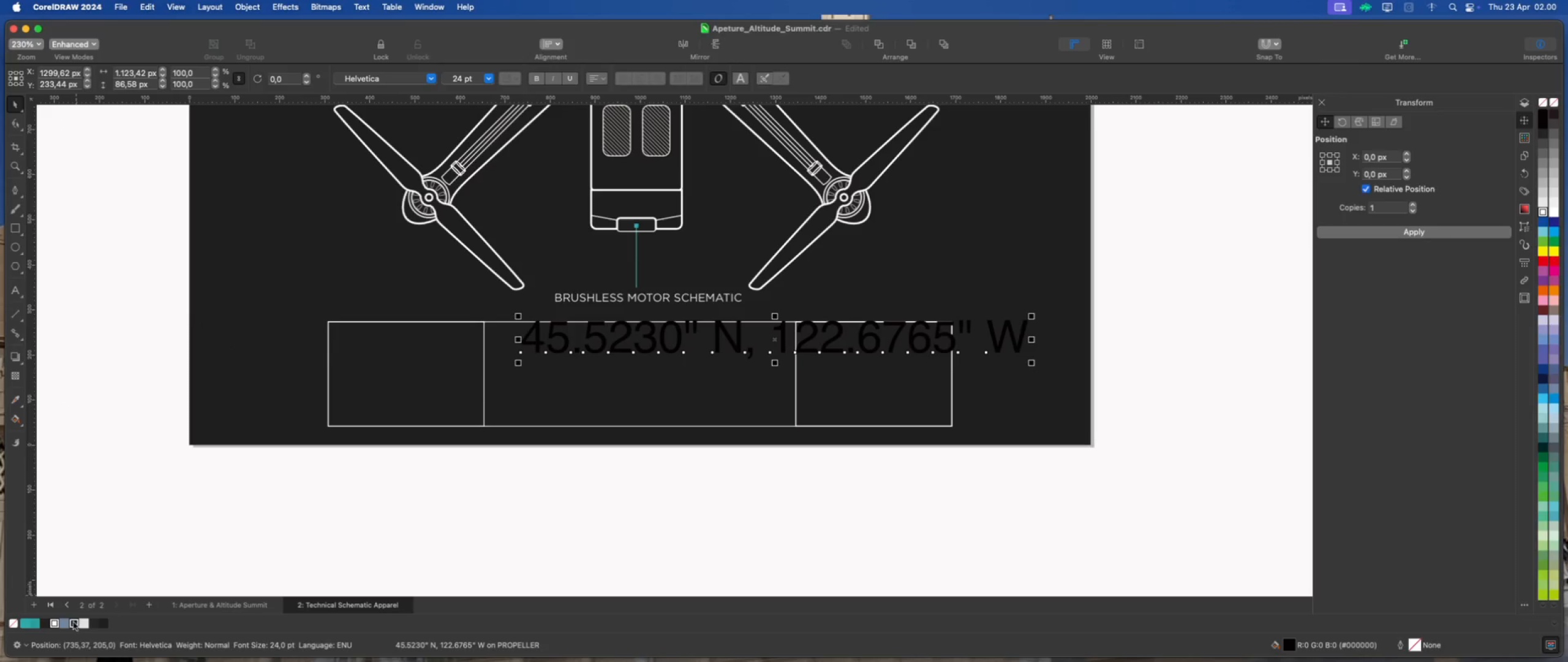 
left_click([57, 622])
 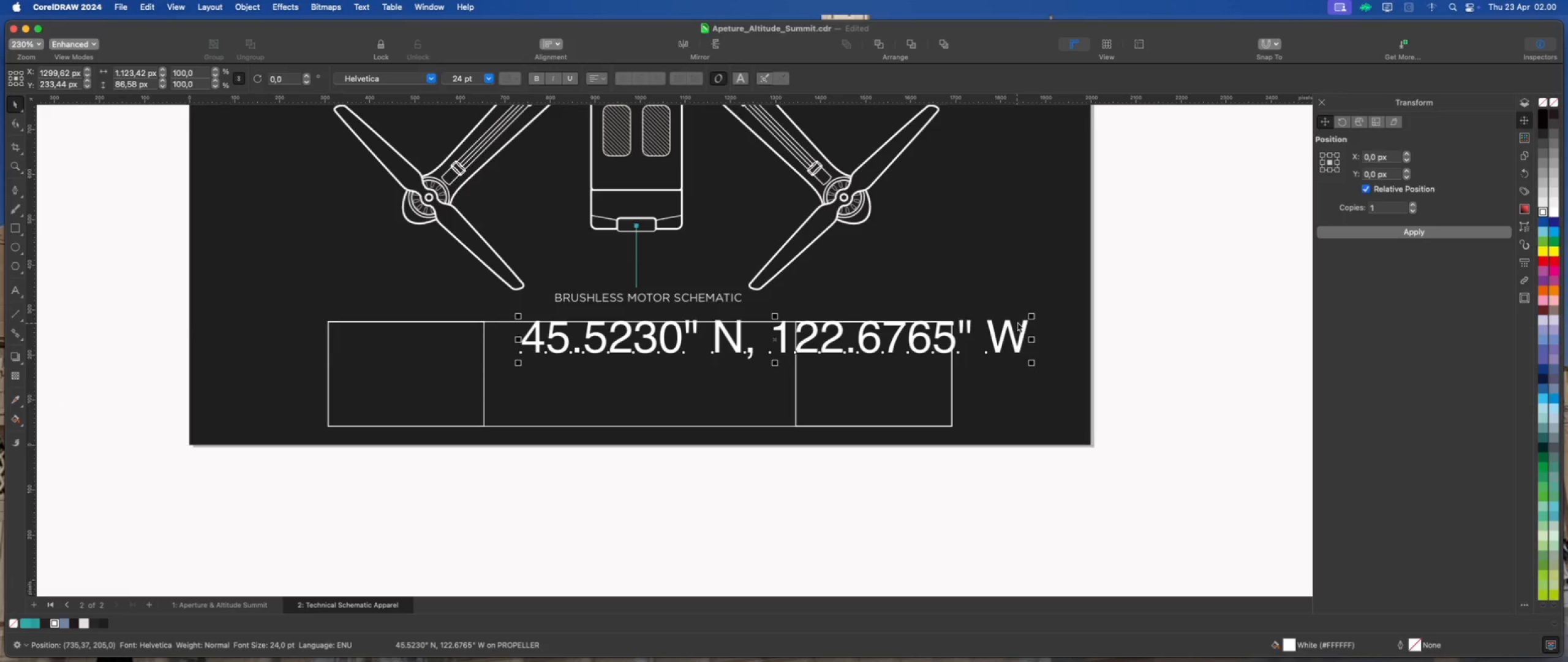 
left_click_drag(start_coordinate=[1033, 314], to_coordinate=[989, 326])
 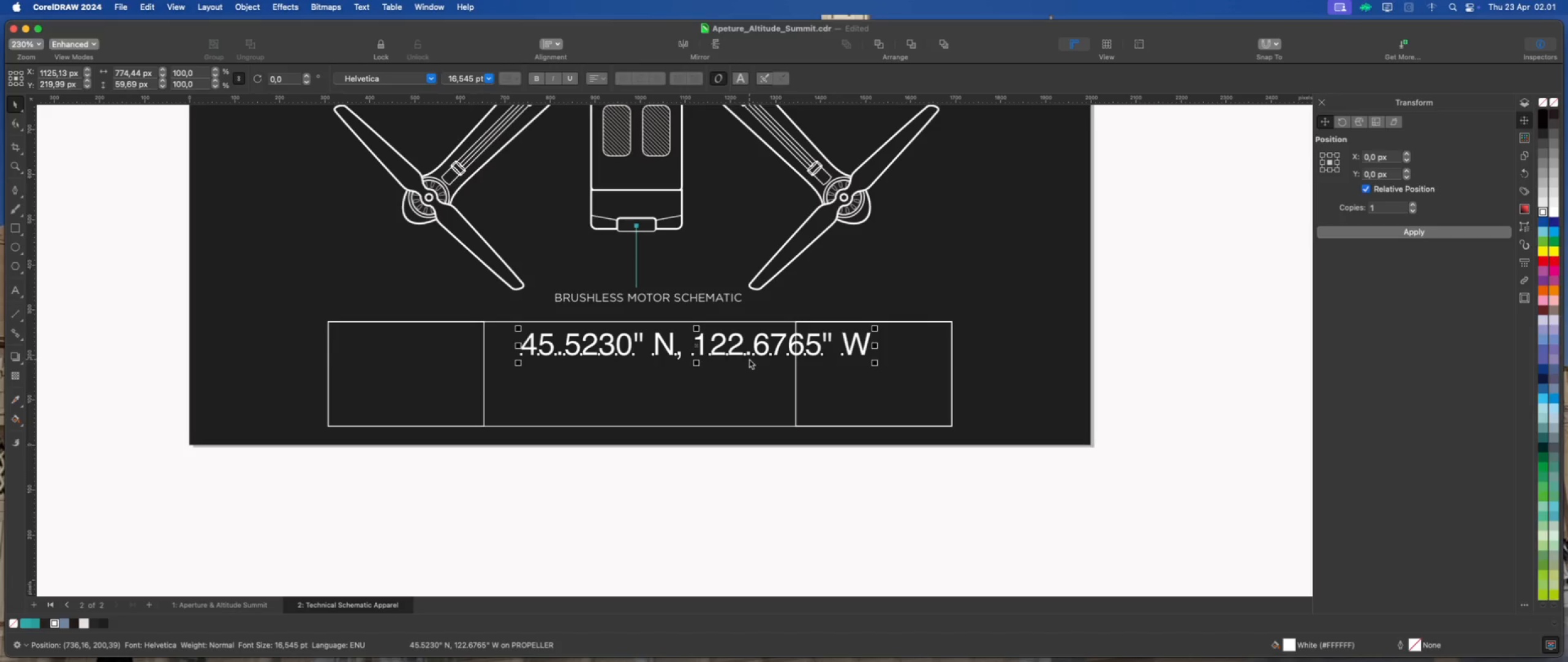 
scroll: coordinate [685, 349], scroll_direction: up, amount: 1.0
 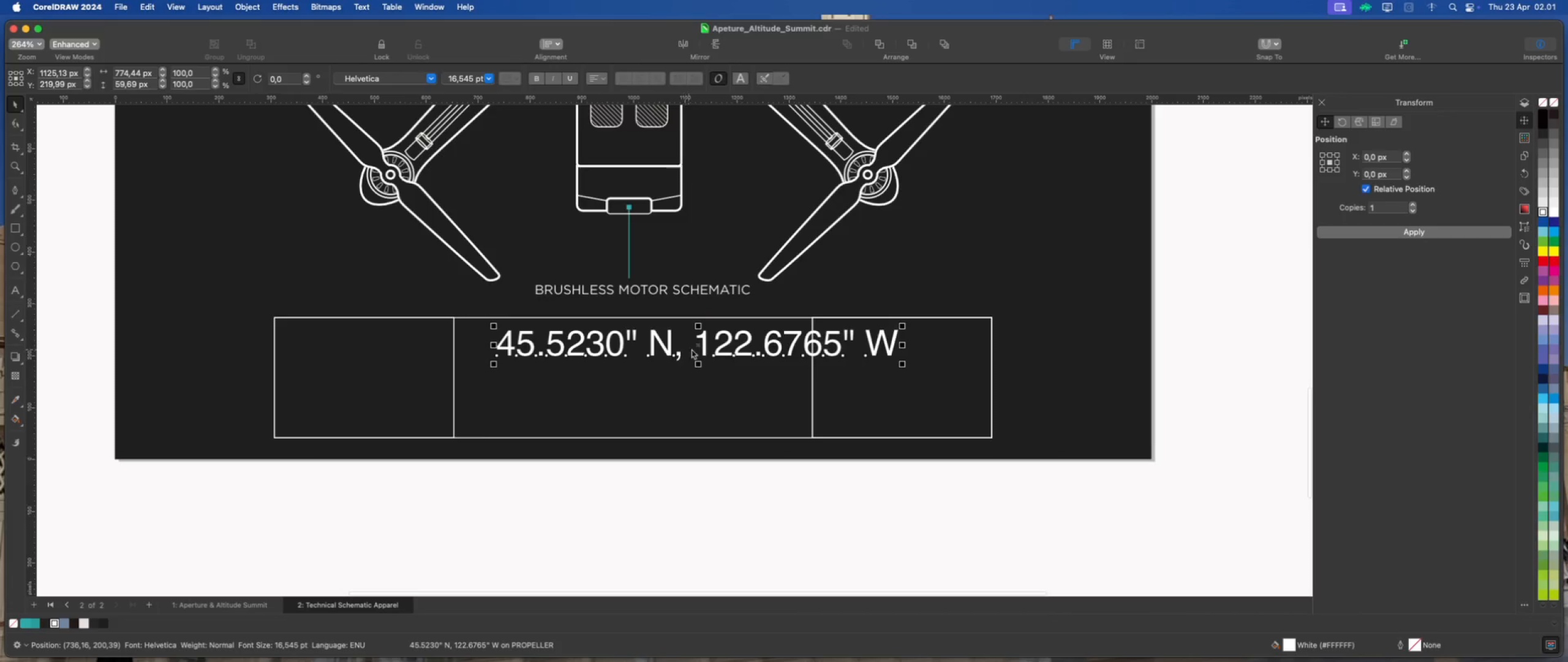 
scroll: coordinate [819, 398], scroll_direction: down, amount: 3.0
 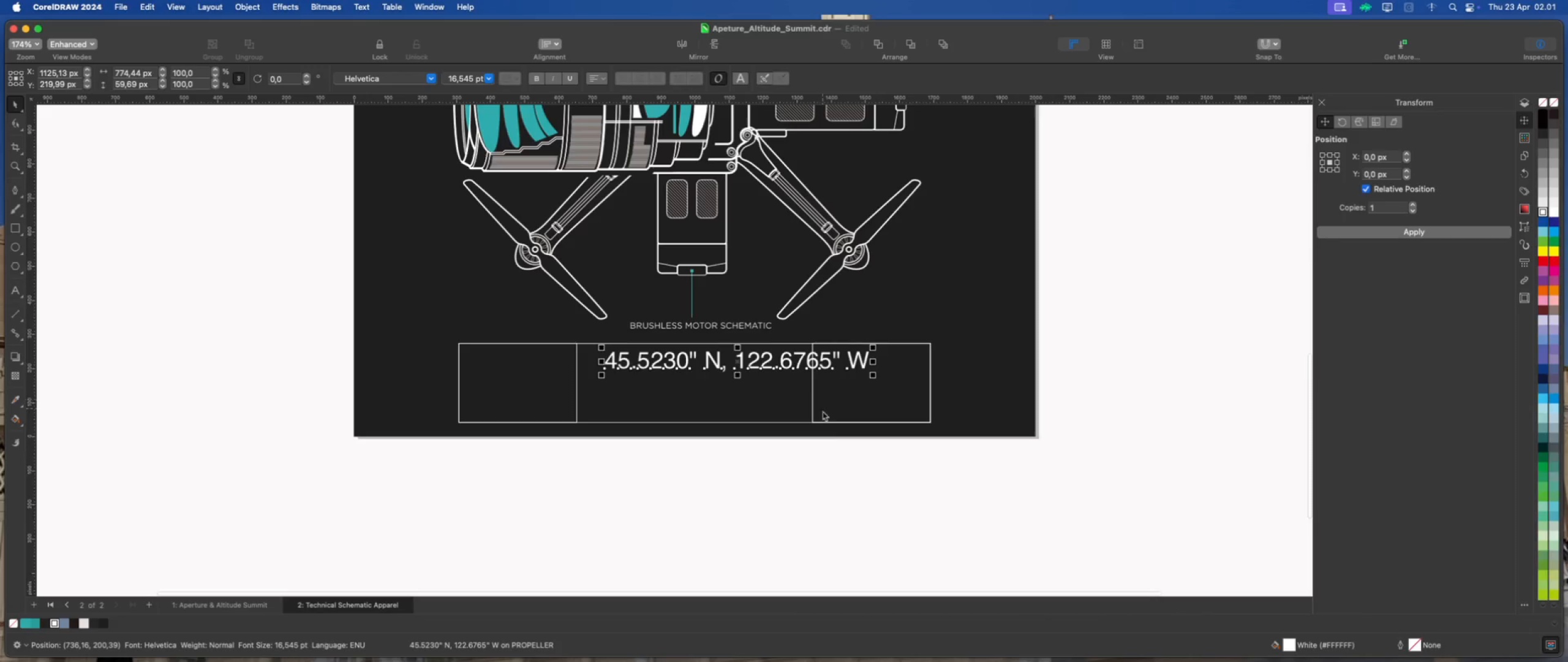 
scroll: coordinate [733, 400], scroll_direction: up, amount: 1.0
 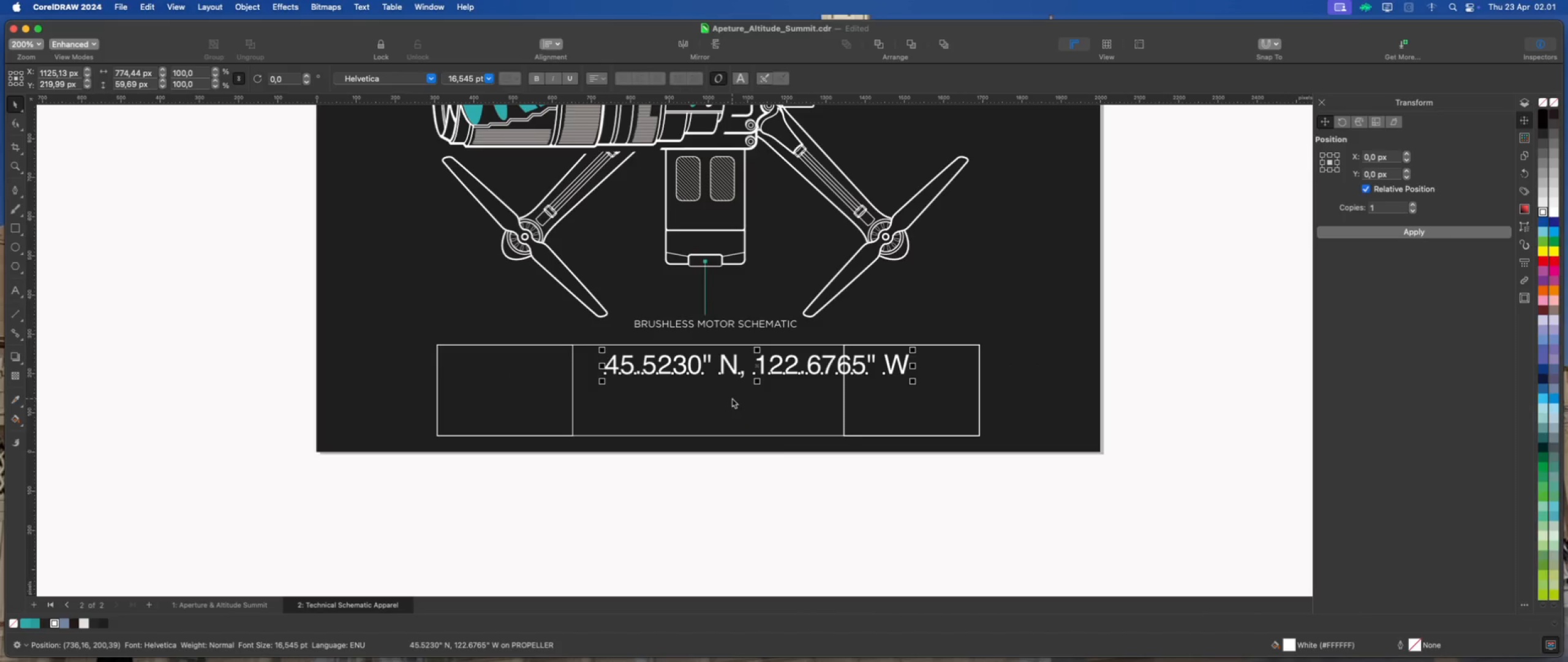 
left_click([786, 467])
 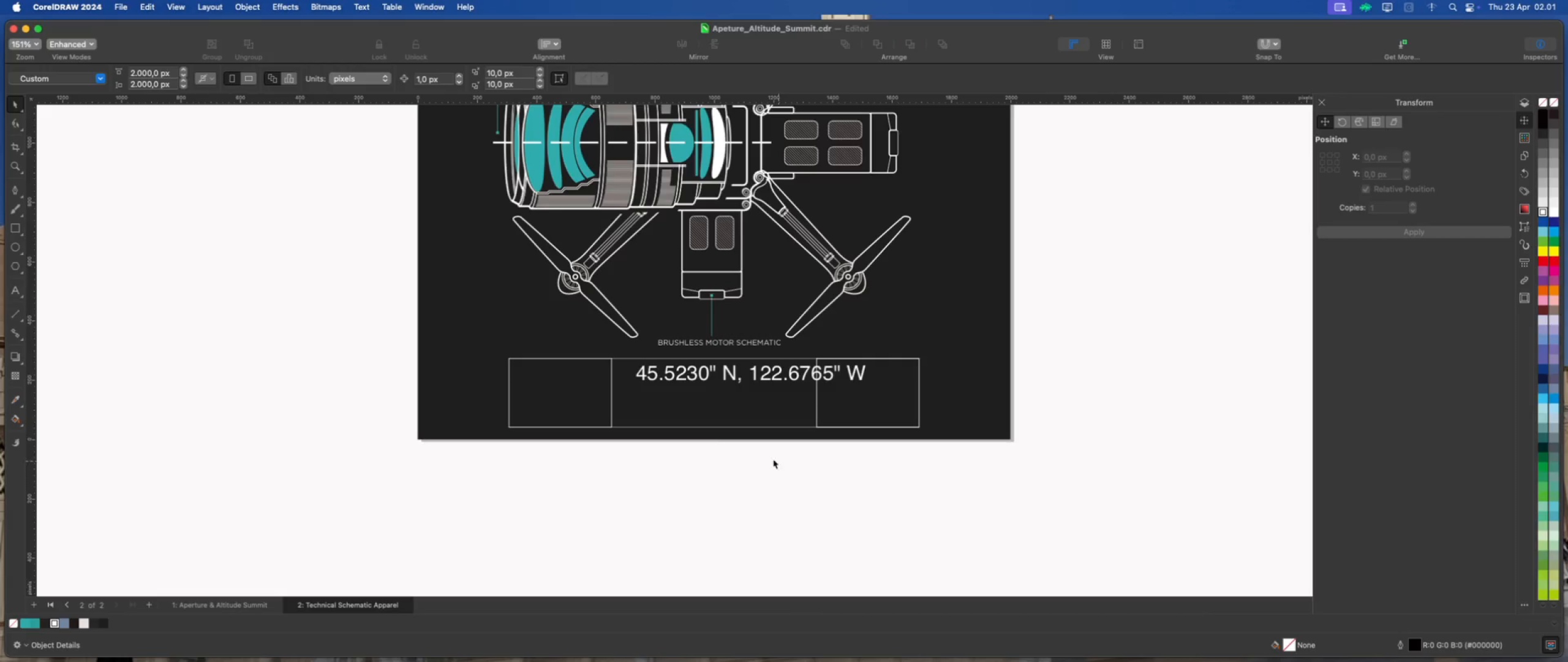 
scroll: coordinate [697, 469], scroll_direction: down, amount: 3.0
 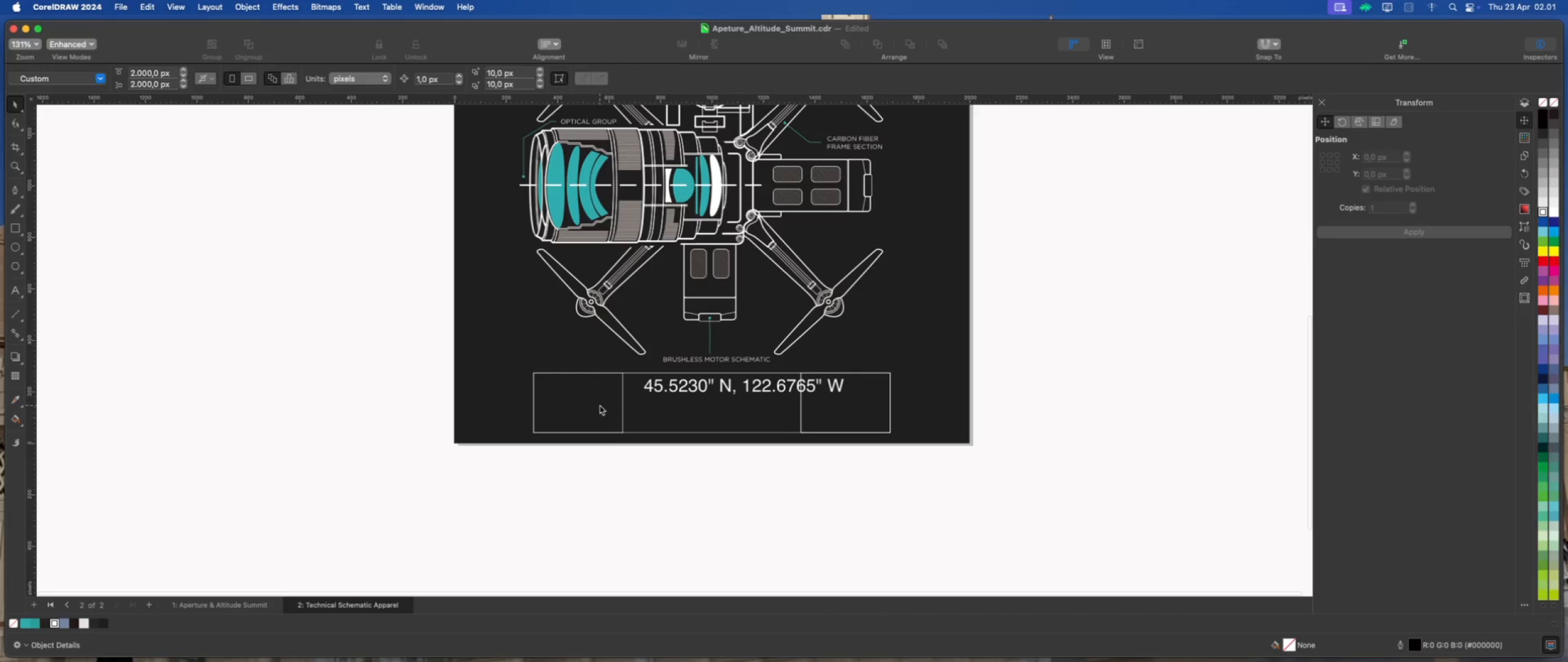 
scroll: coordinate [790, 424], scroll_direction: up, amount: 3.0
 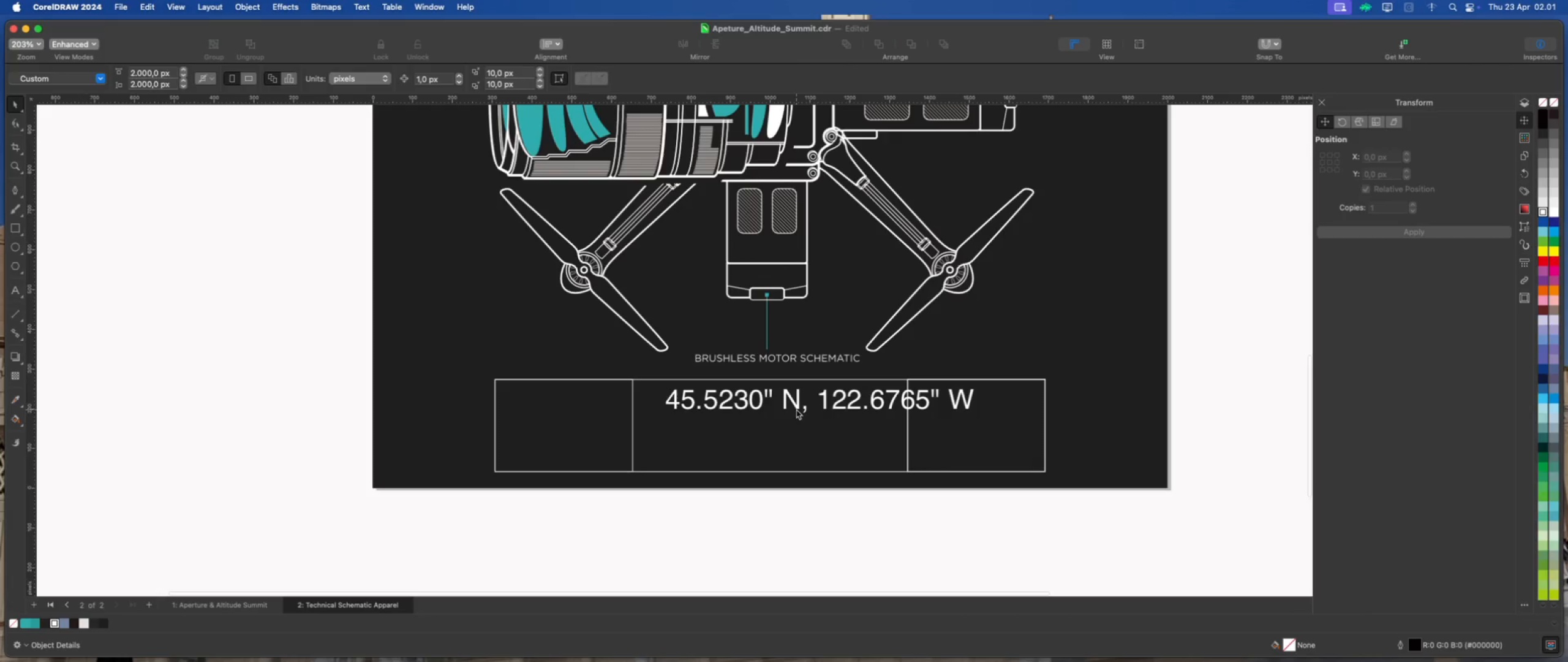 
left_click([797, 407])
 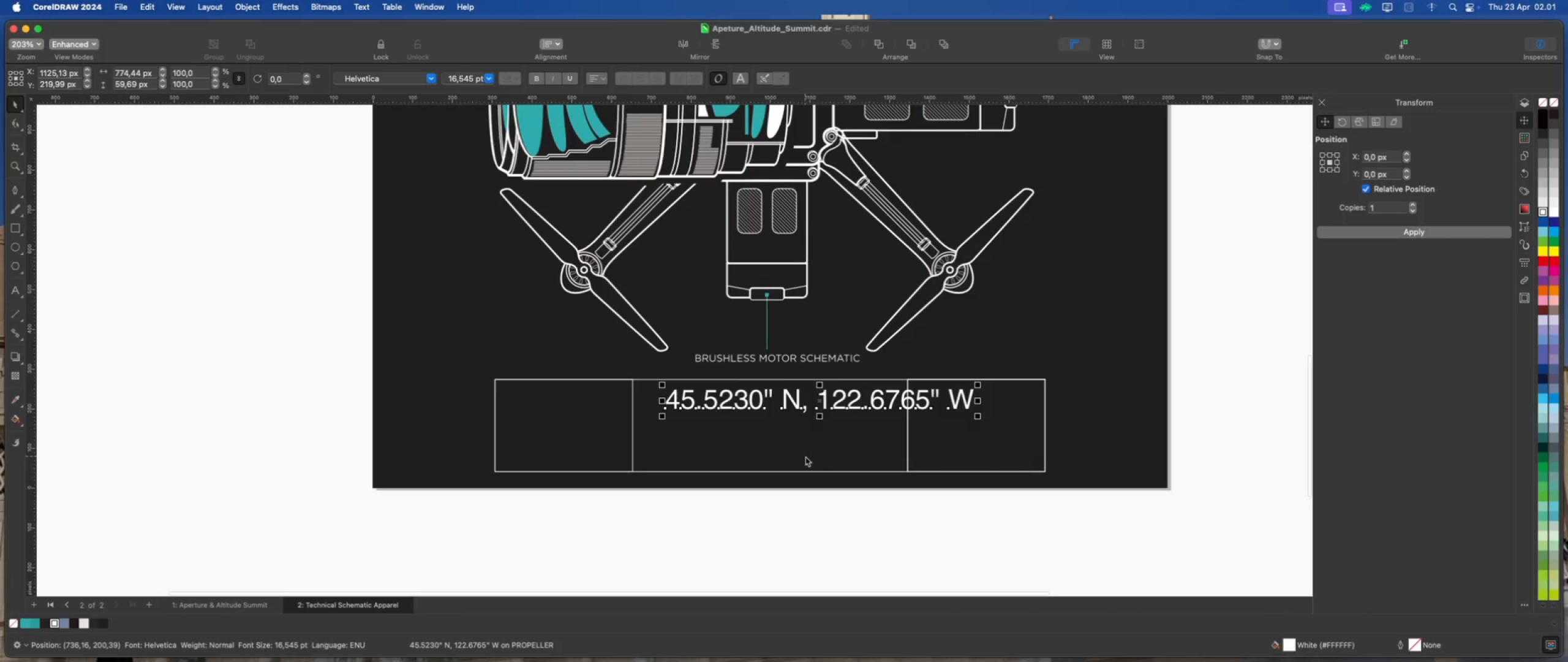 
hold_key(key=ShiftLeft, duration=0.46)
left_click([806, 456])
 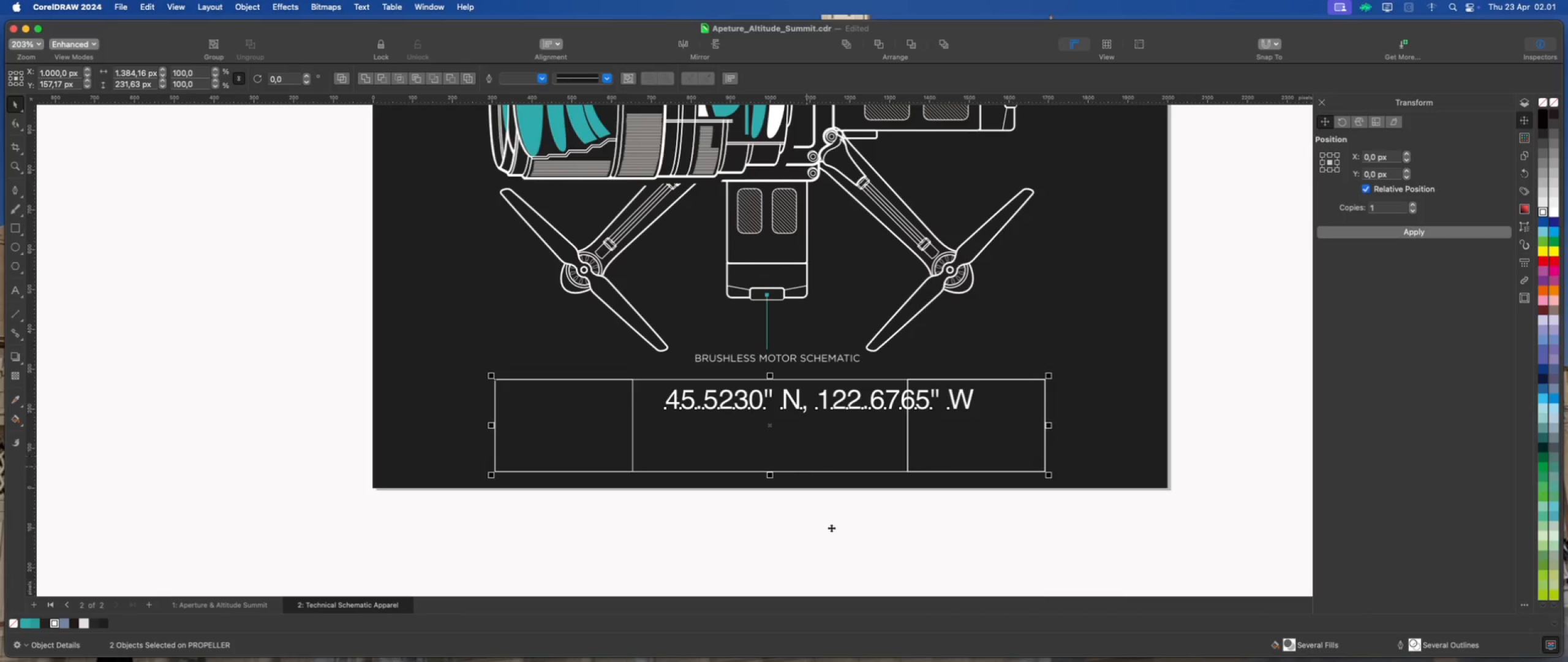 
key(Shift+C)
 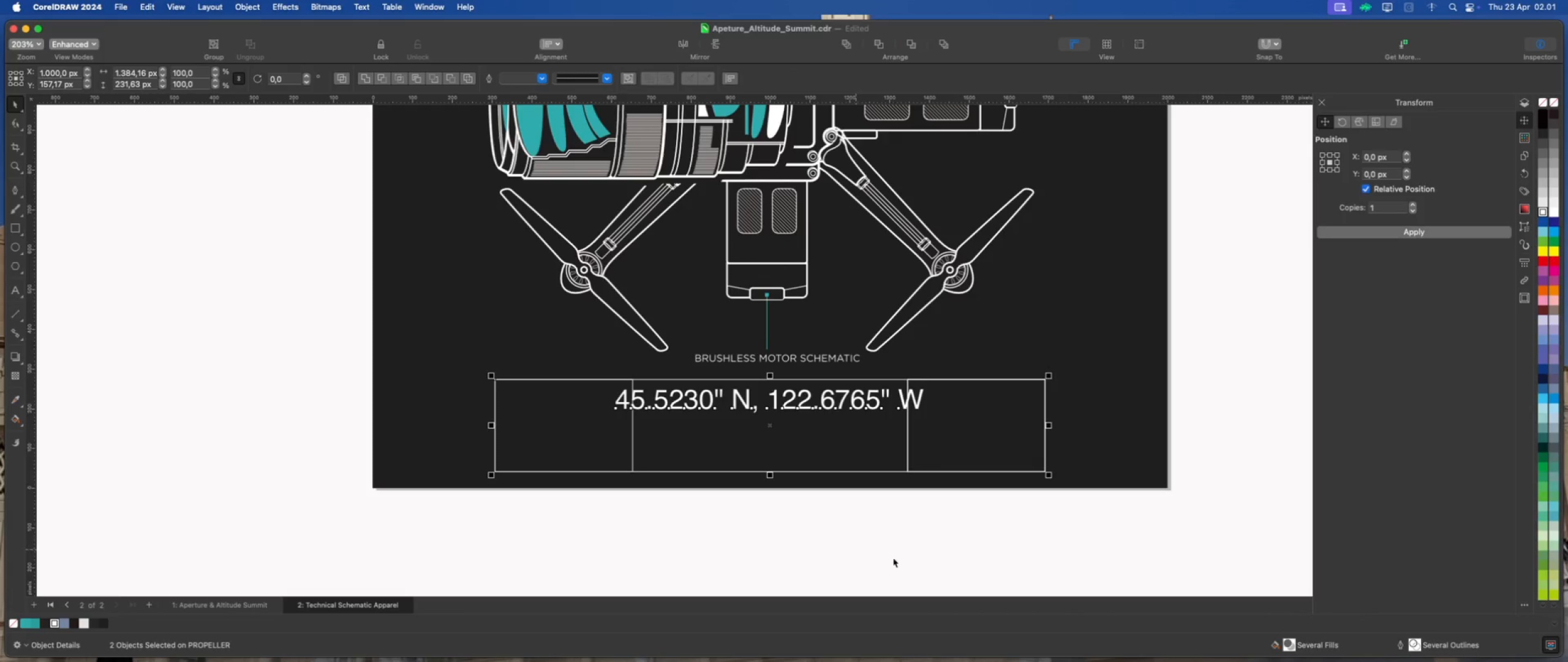 
left_click([903, 550])
 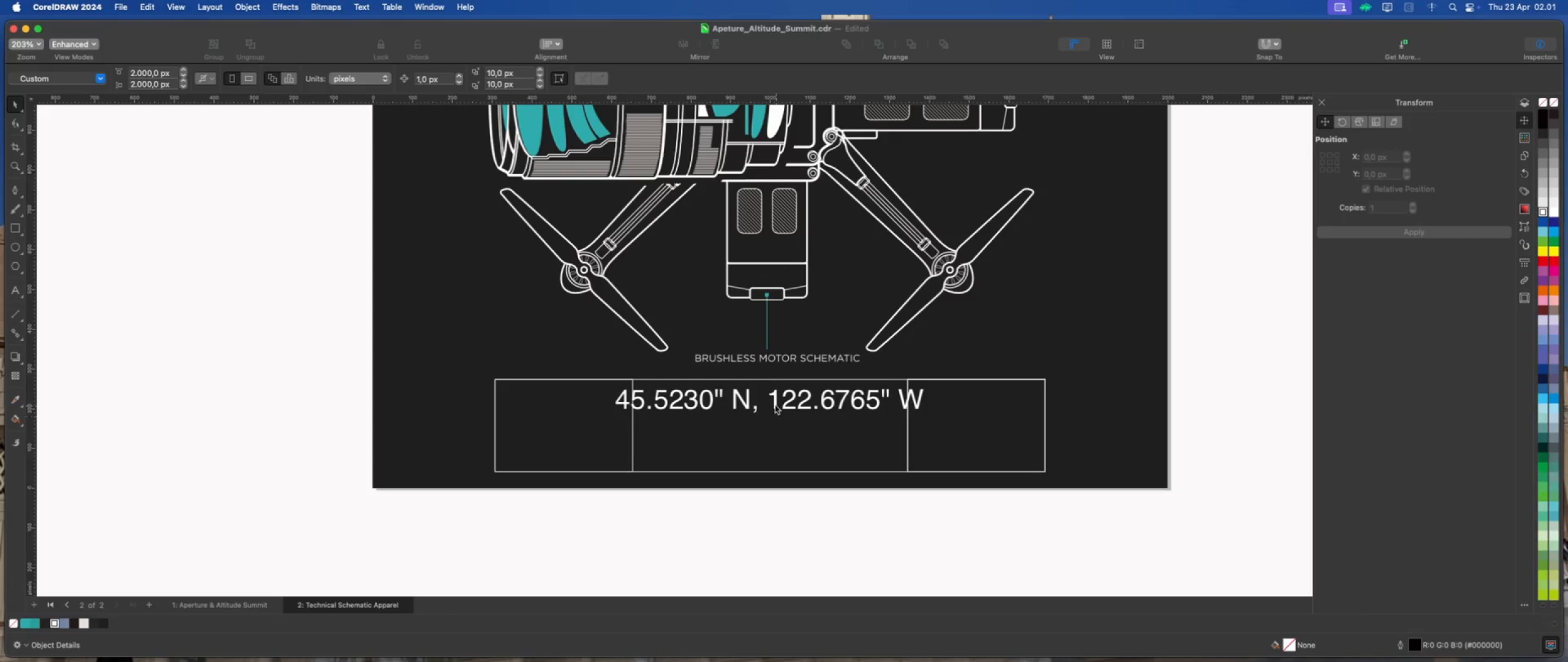 
left_click([773, 397])
 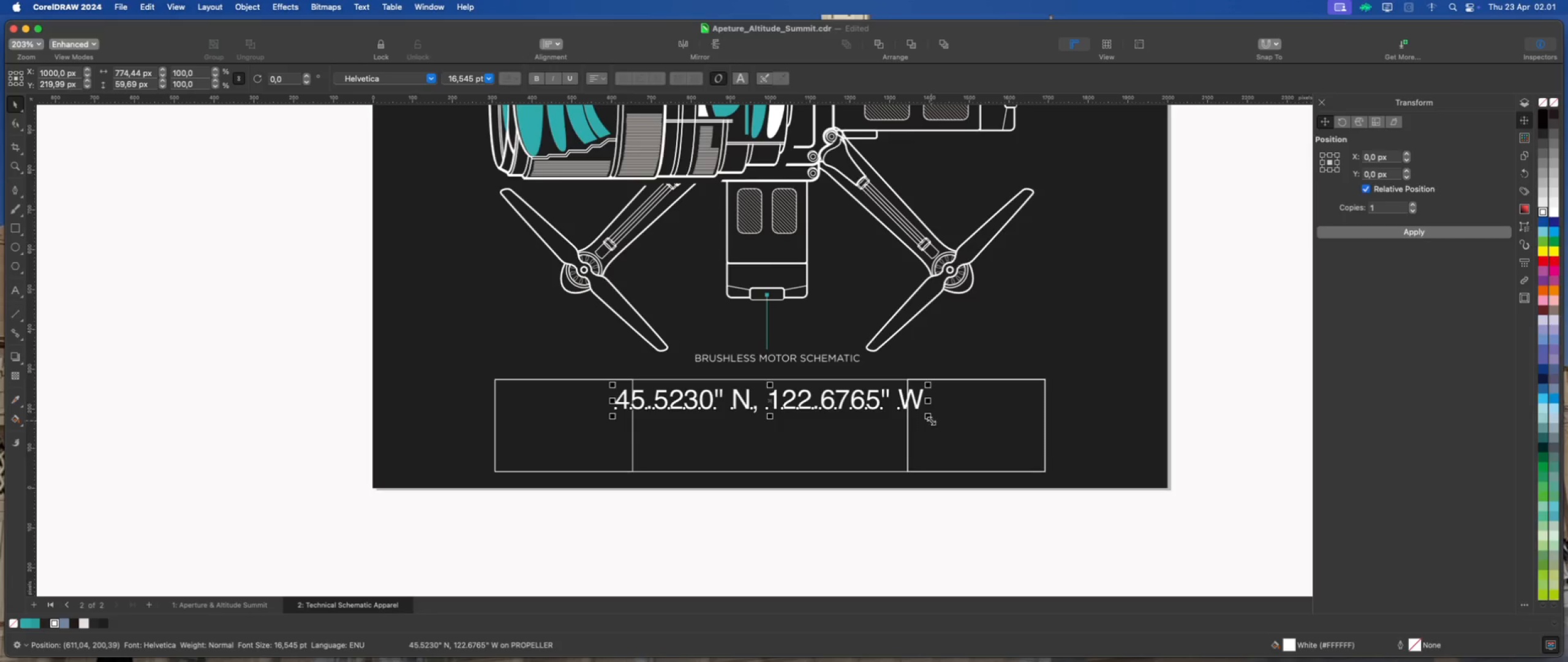 
hold_key(key=ShiftLeft, duration=2.54)
left_click_drag(start_coordinate=[931, 420], to_coordinate=[918, 424])
 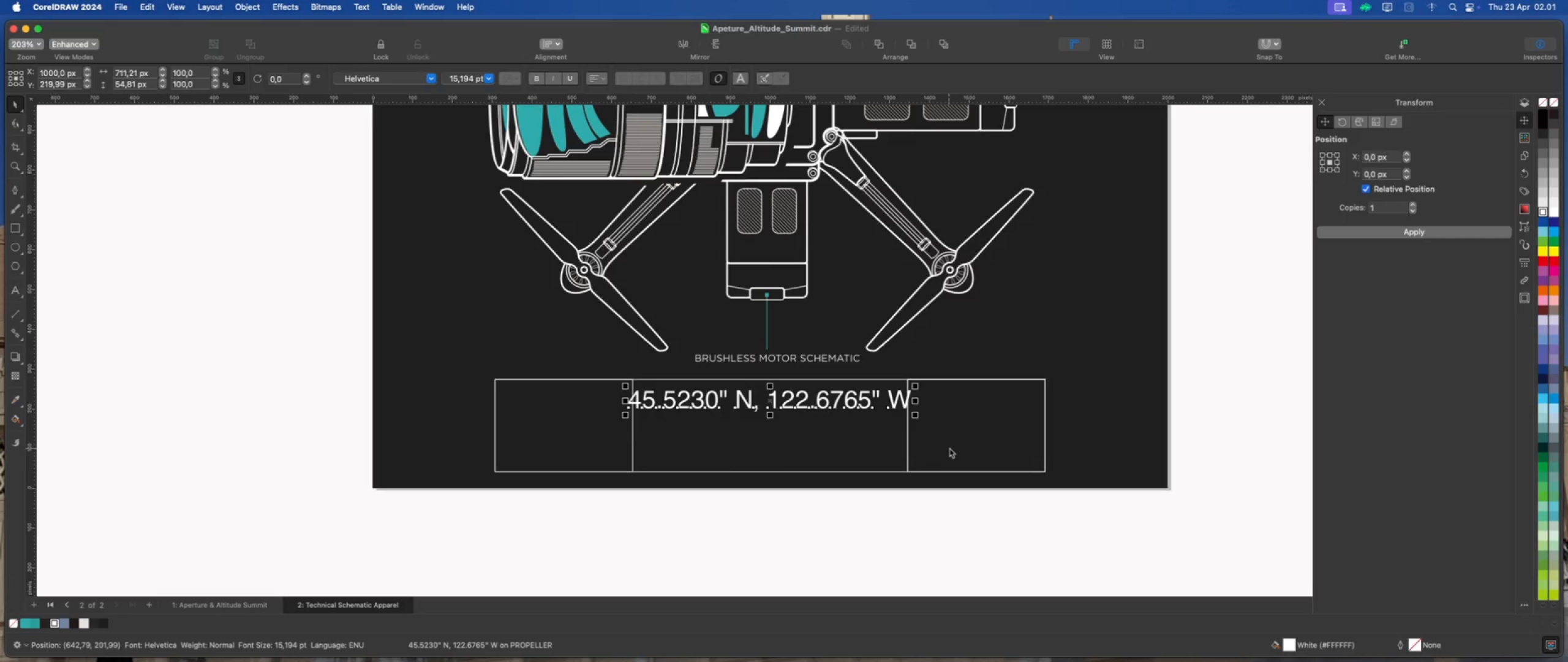 
left_click([949, 448])
 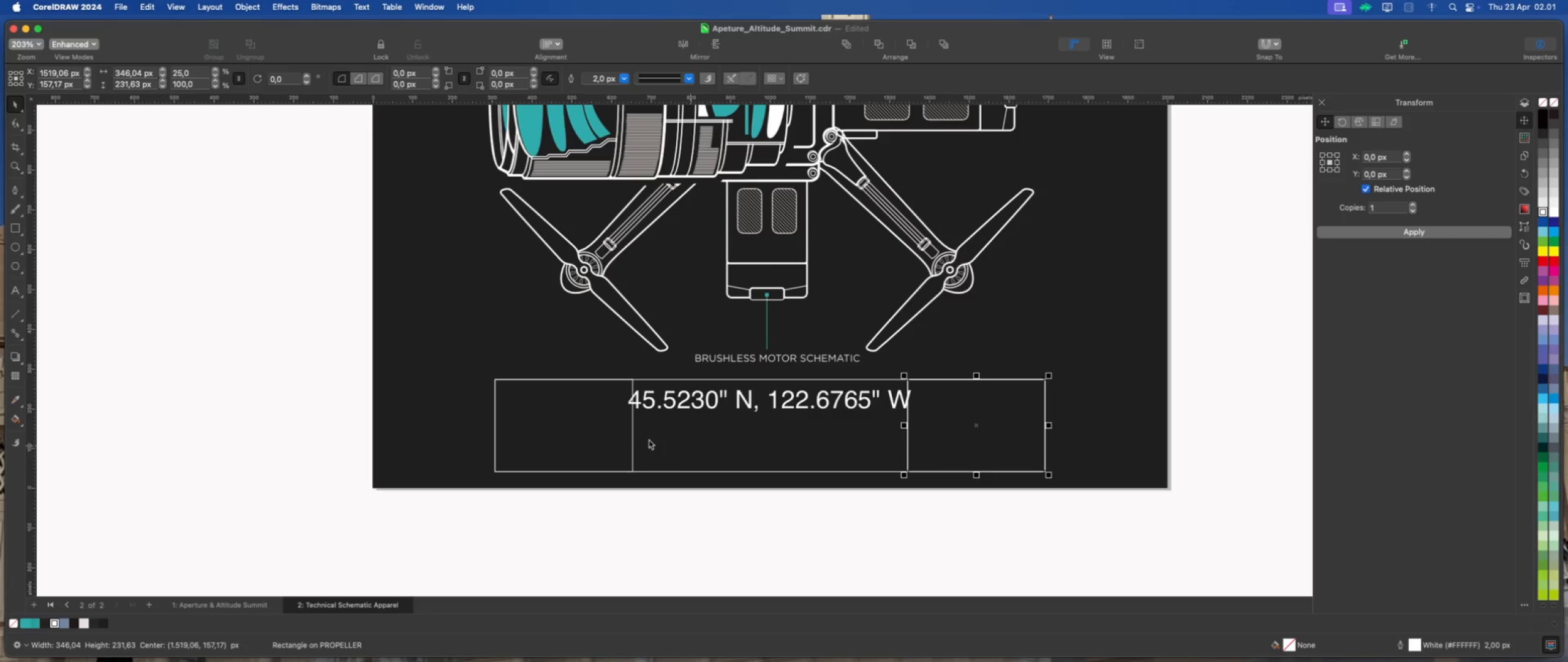 
left_click([611, 435])
 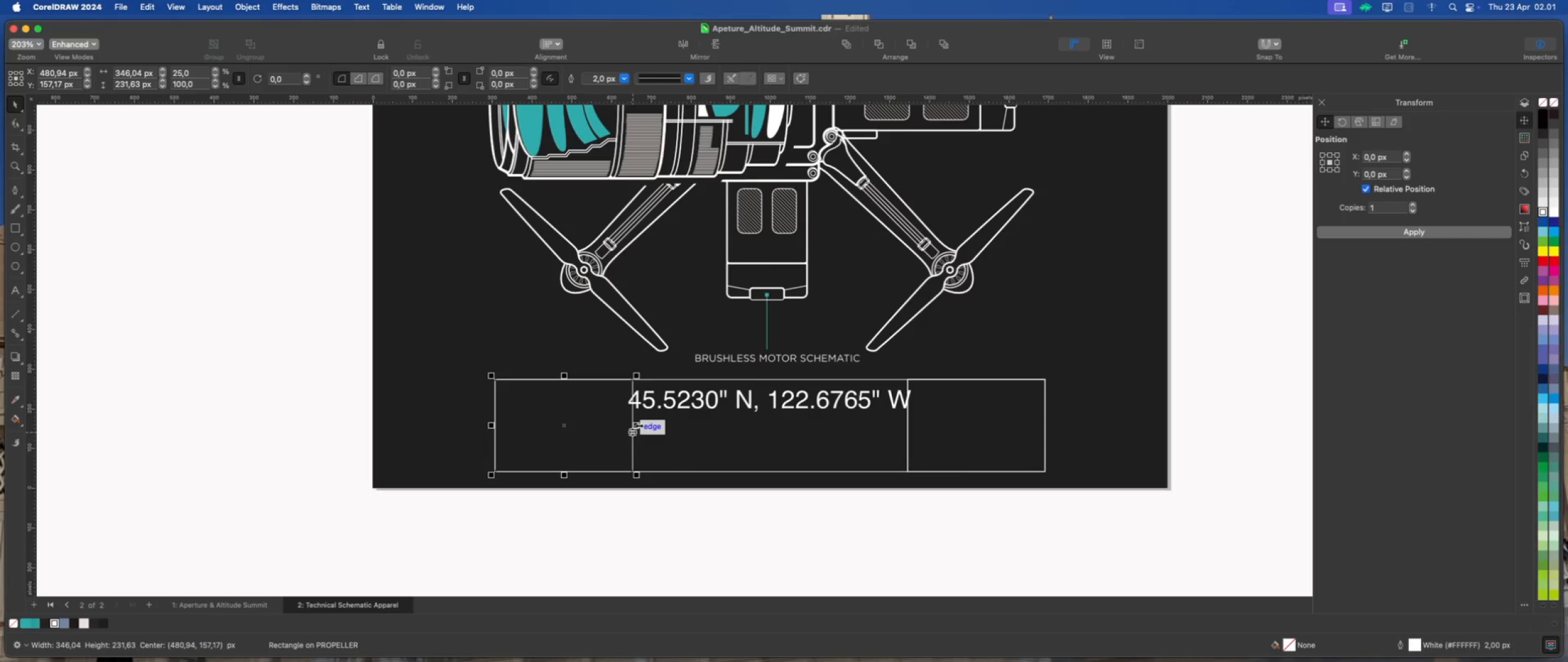 
left_click_drag(start_coordinate=[638, 425], to_coordinate=[570, 425])
 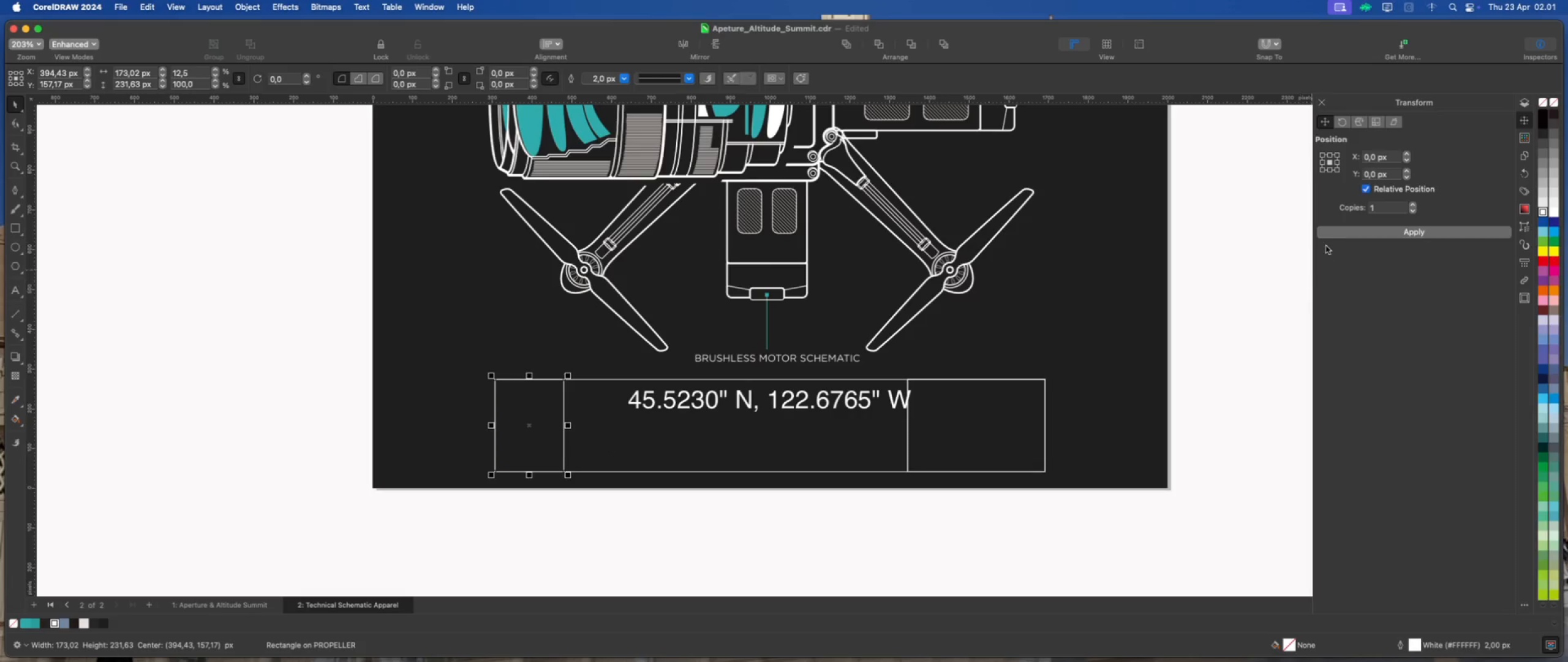 
wait(7.72)
 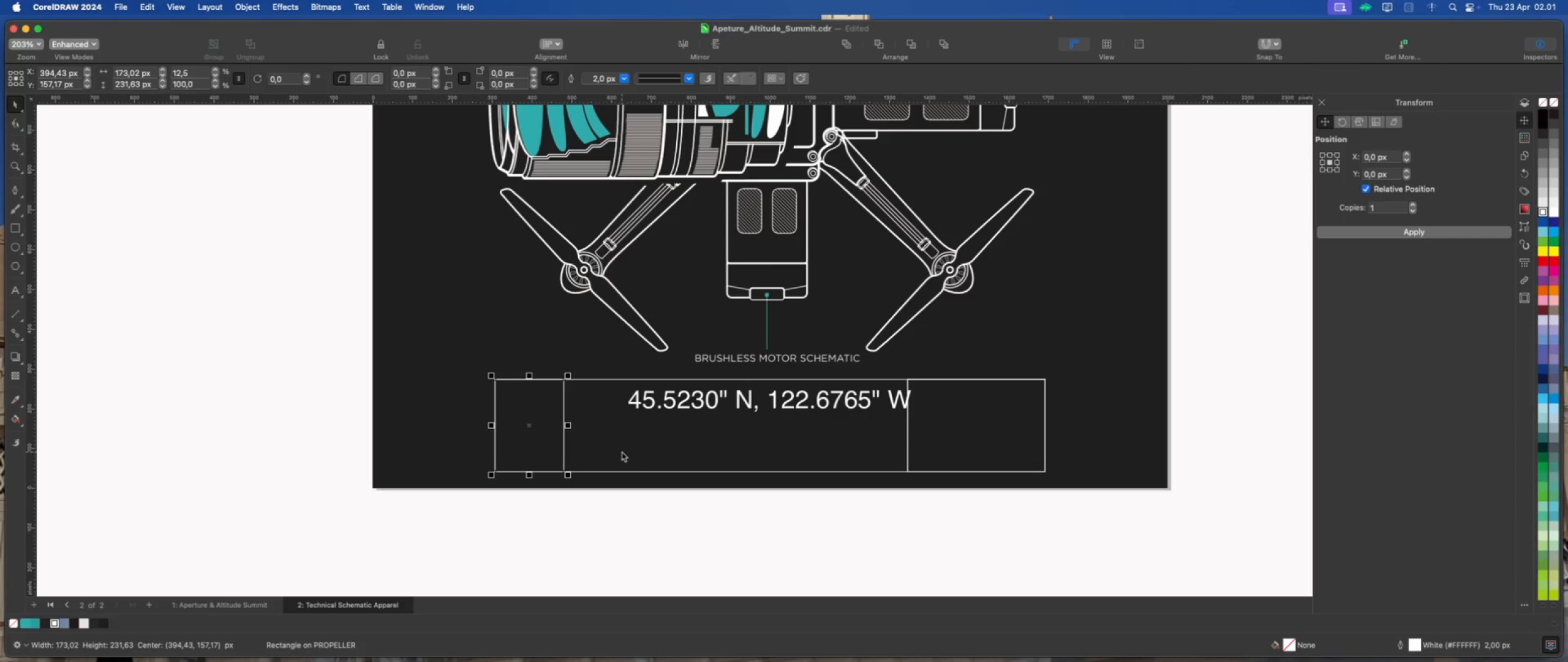 
left_click([1358, 233])
 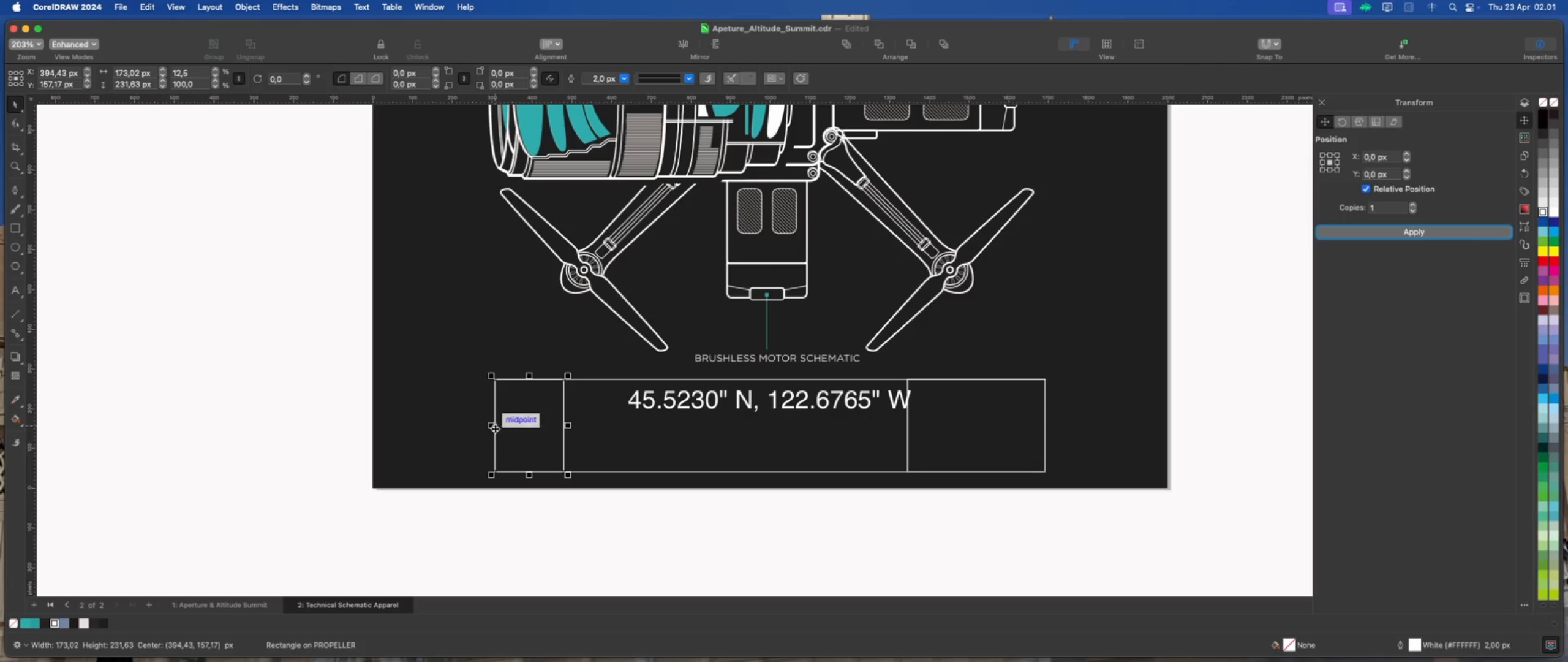 
hold_key(key=ShiftLeft, duration=1.05)
 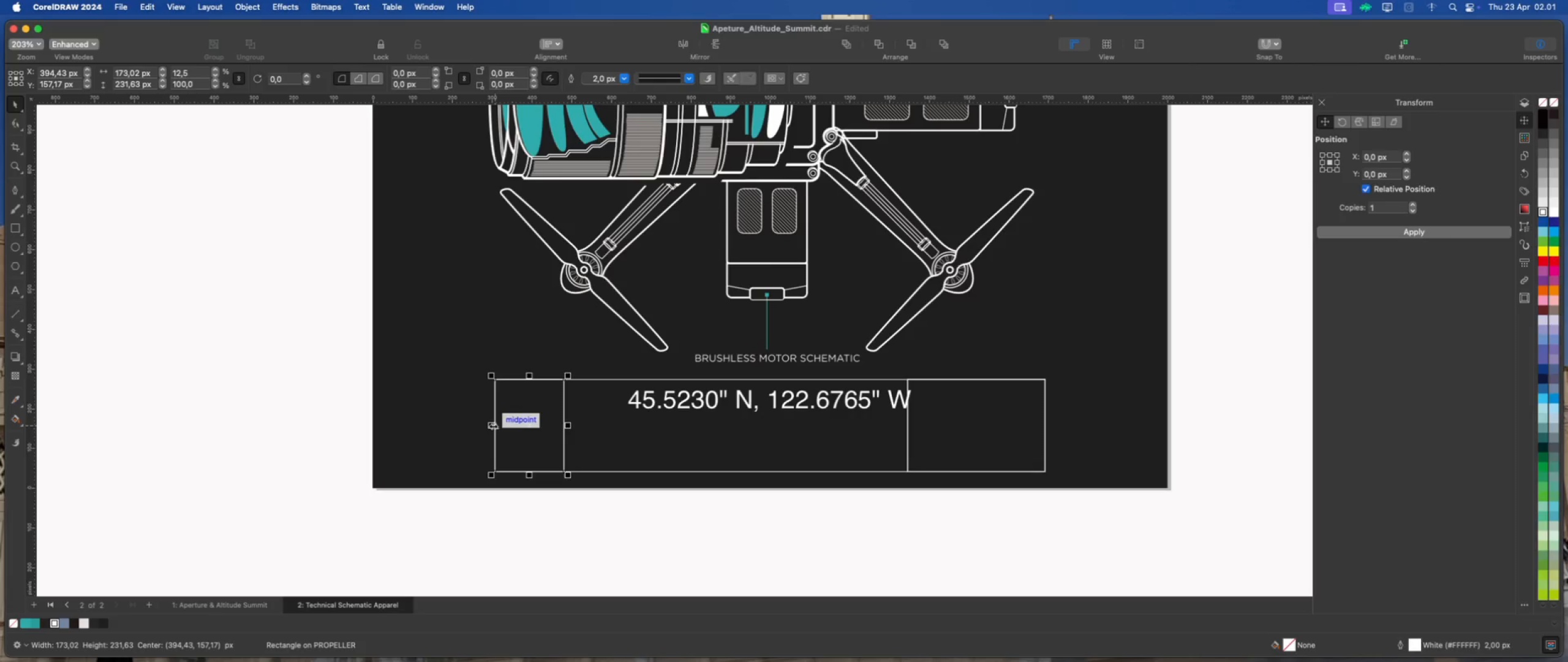 
left_click_drag(start_coordinate=[494, 425], to_coordinate=[529, 425])
 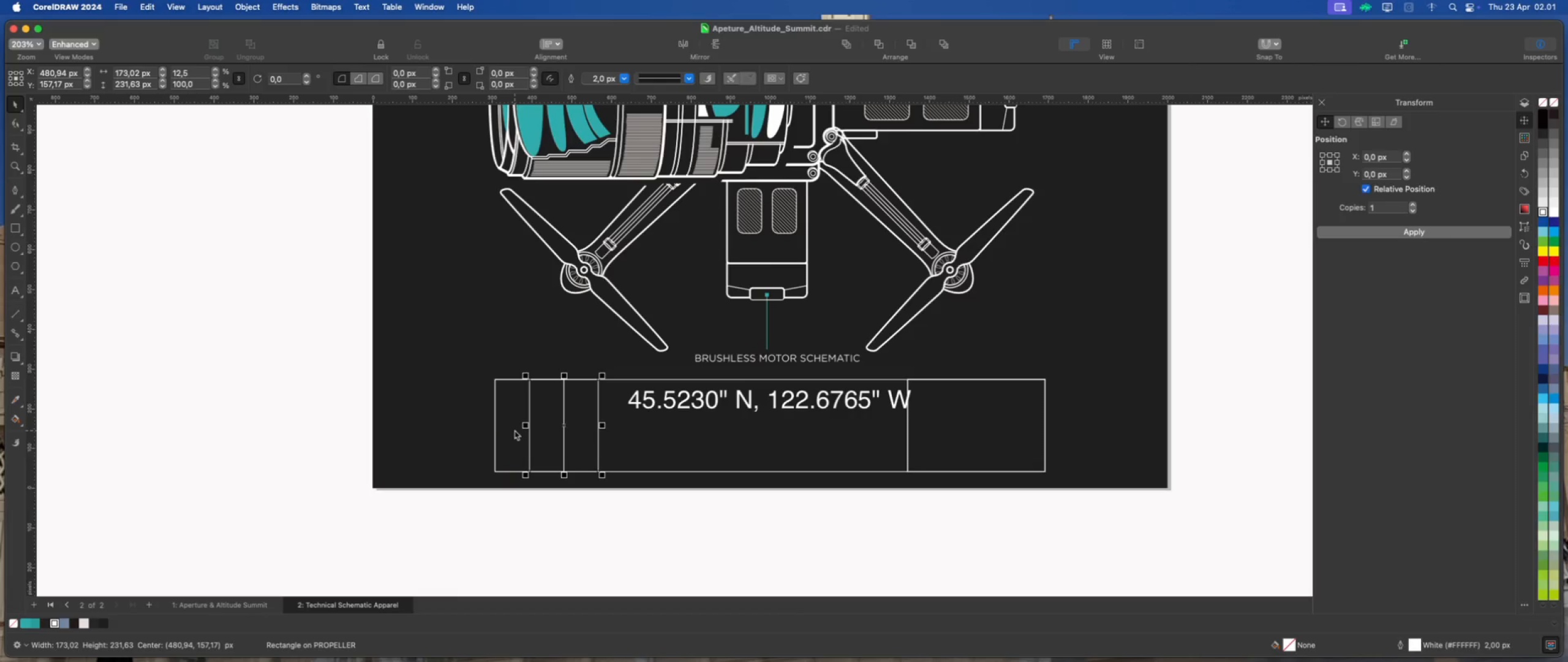 
left_click([514, 430])
 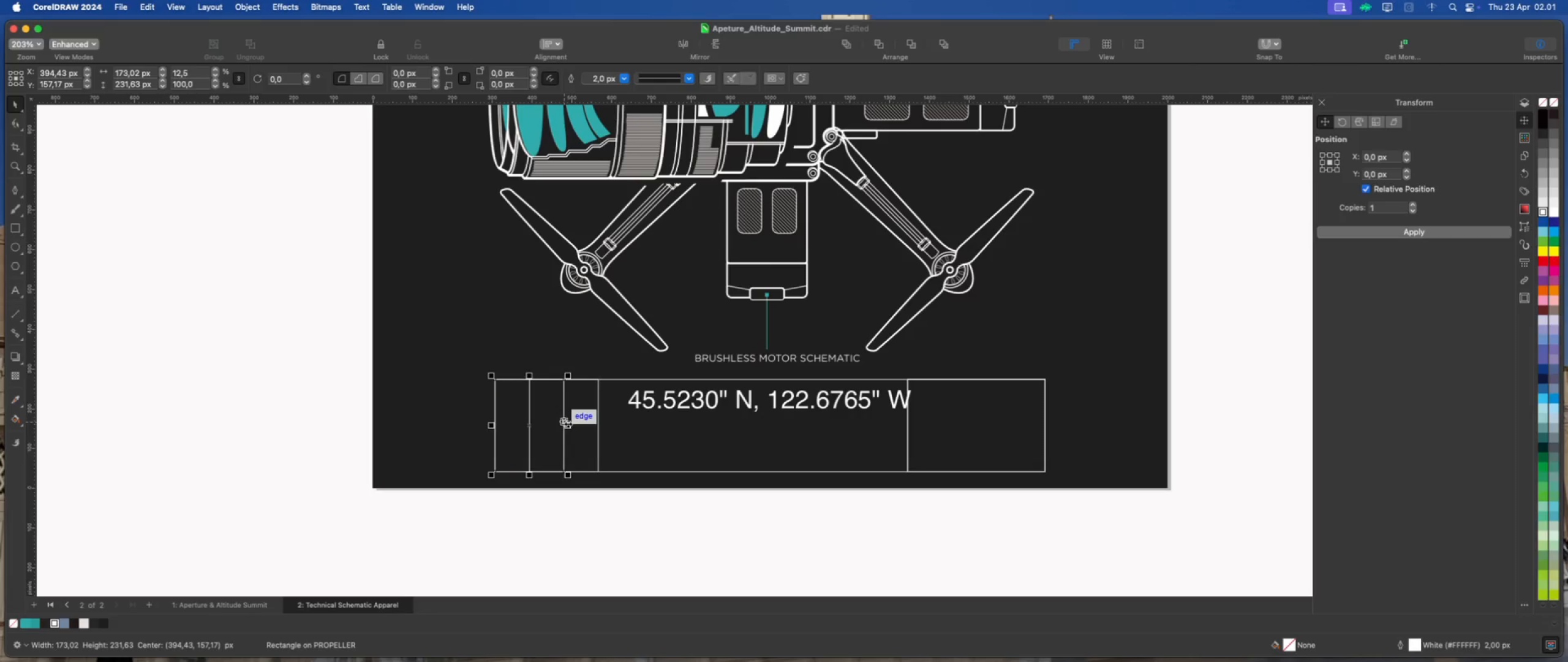 
left_click_drag(start_coordinate=[568, 424], to_coordinate=[600, 425])
 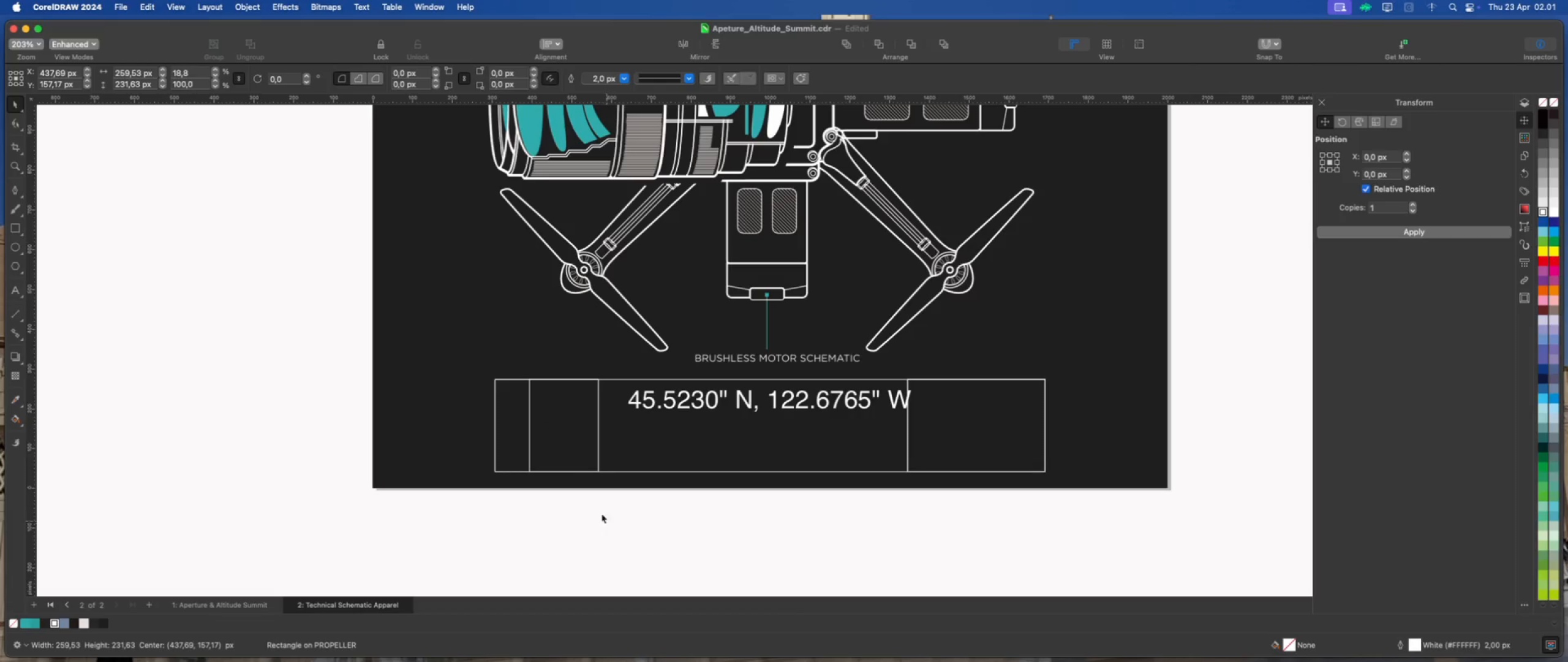 
double_click([551, 457])
 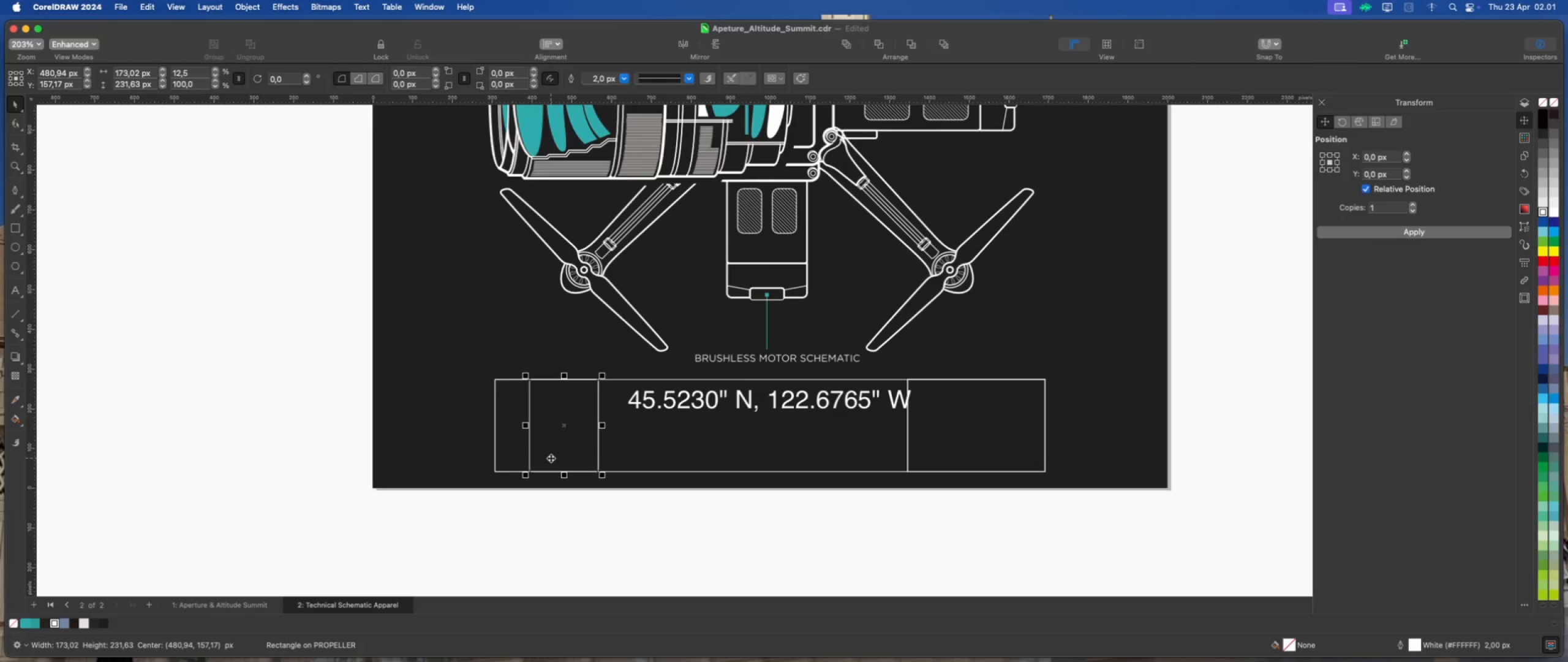 
key(Delete)
 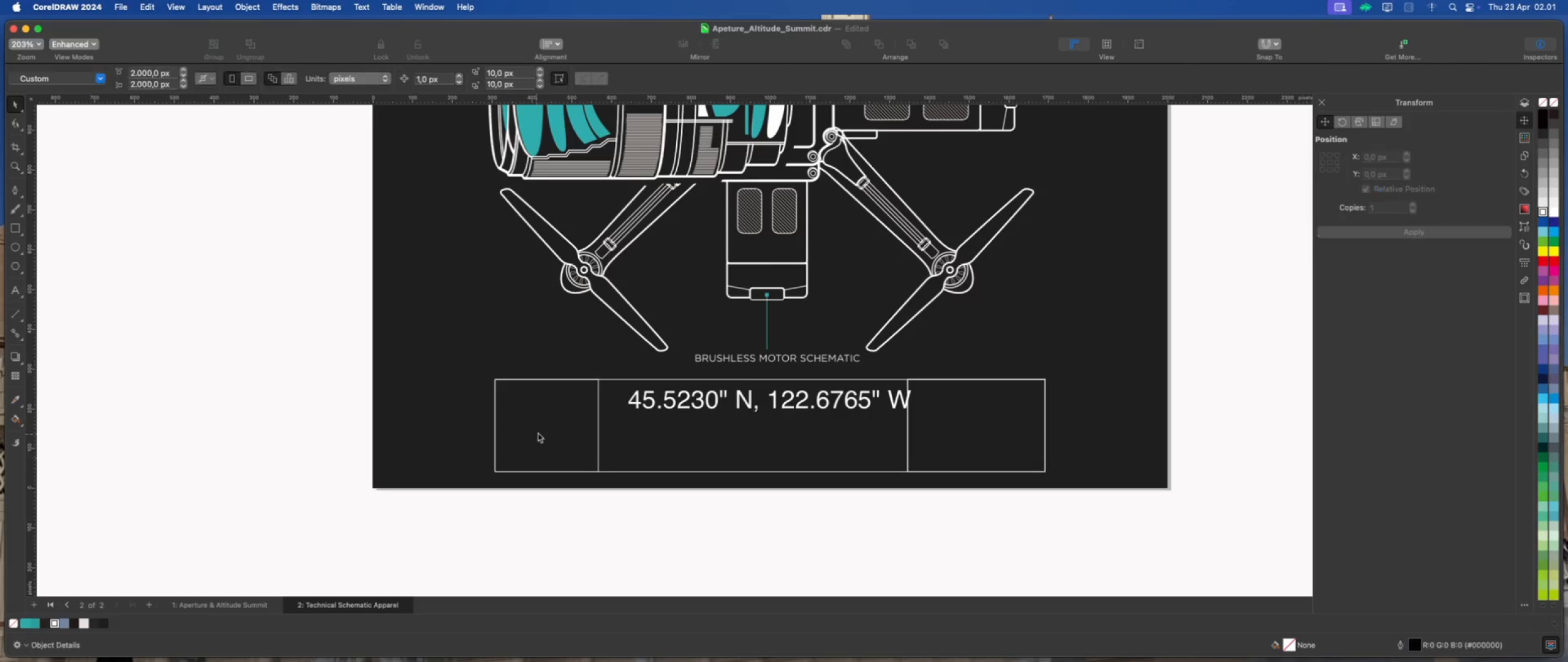 
left_click([538, 433])
 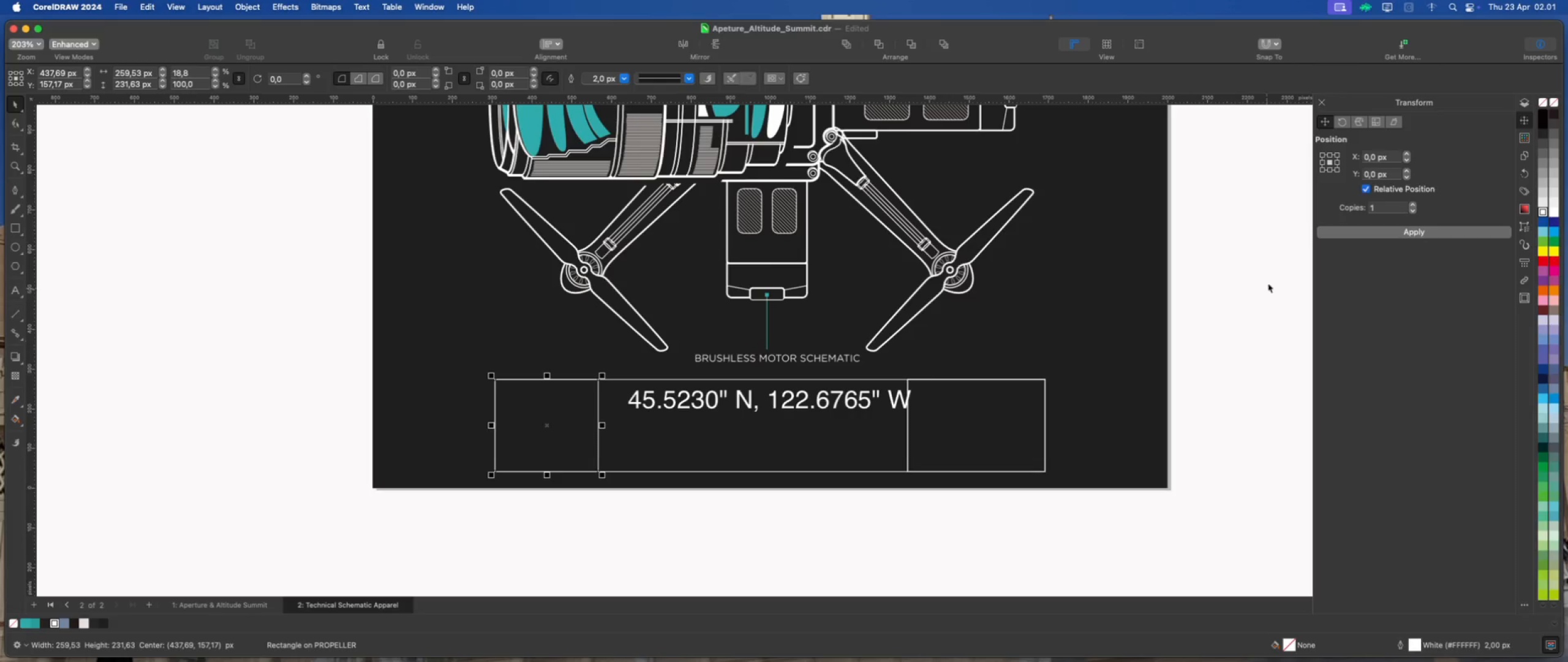 
left_click([1340, 161])
 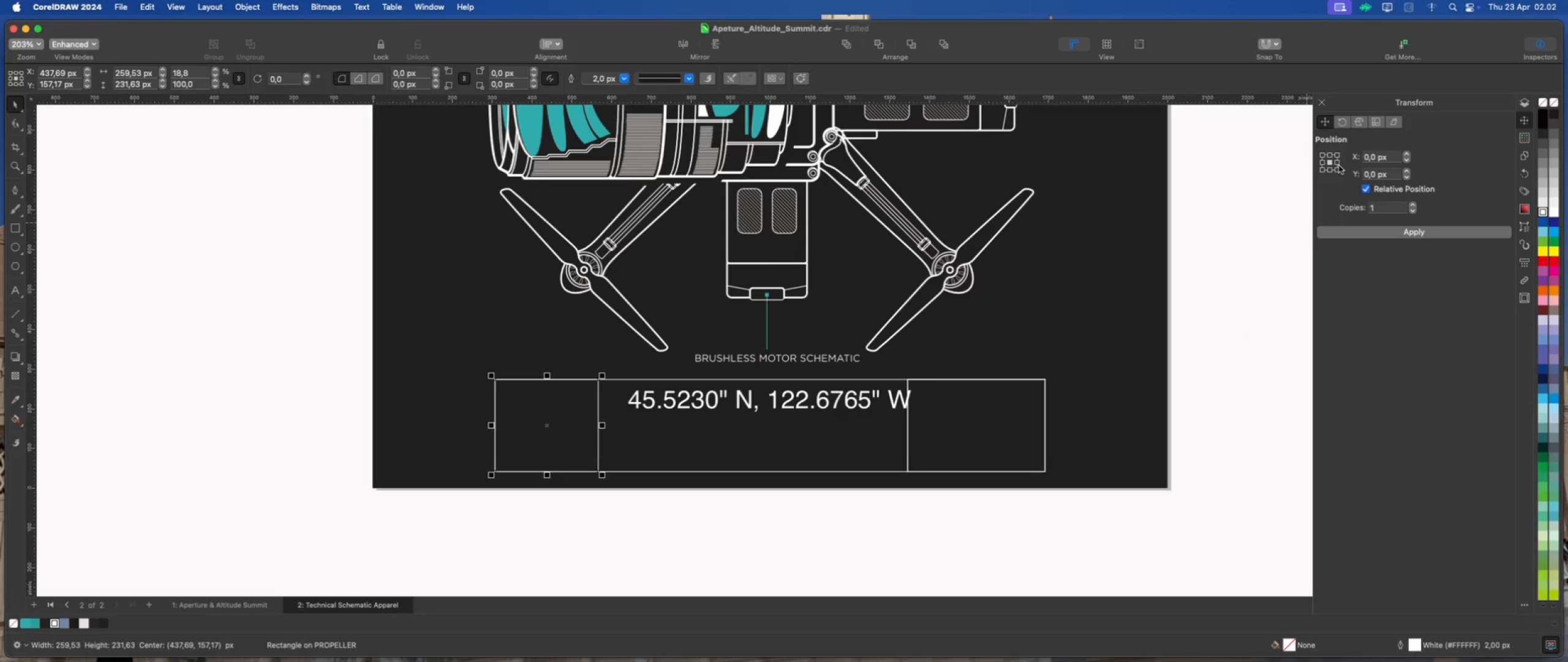 
left_click([1337, 162])
 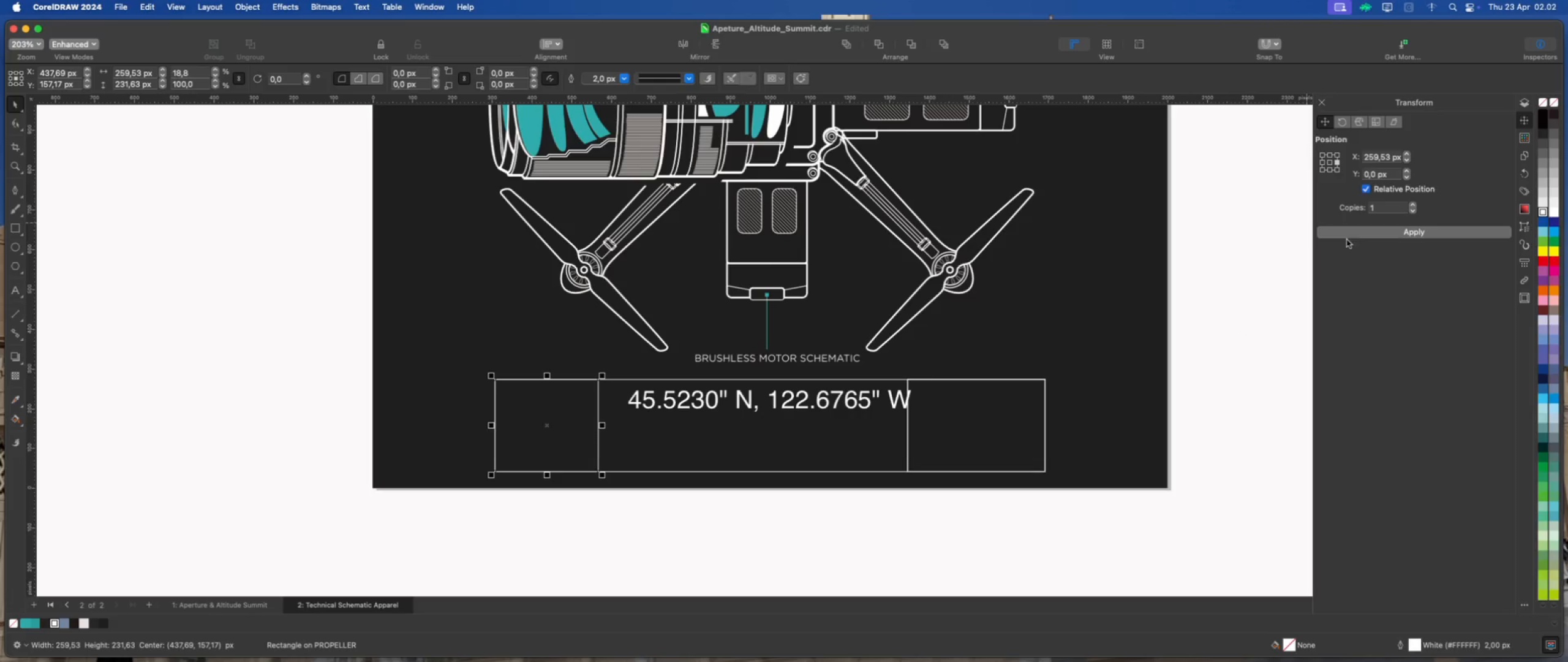 
left_click([1350, 233])
 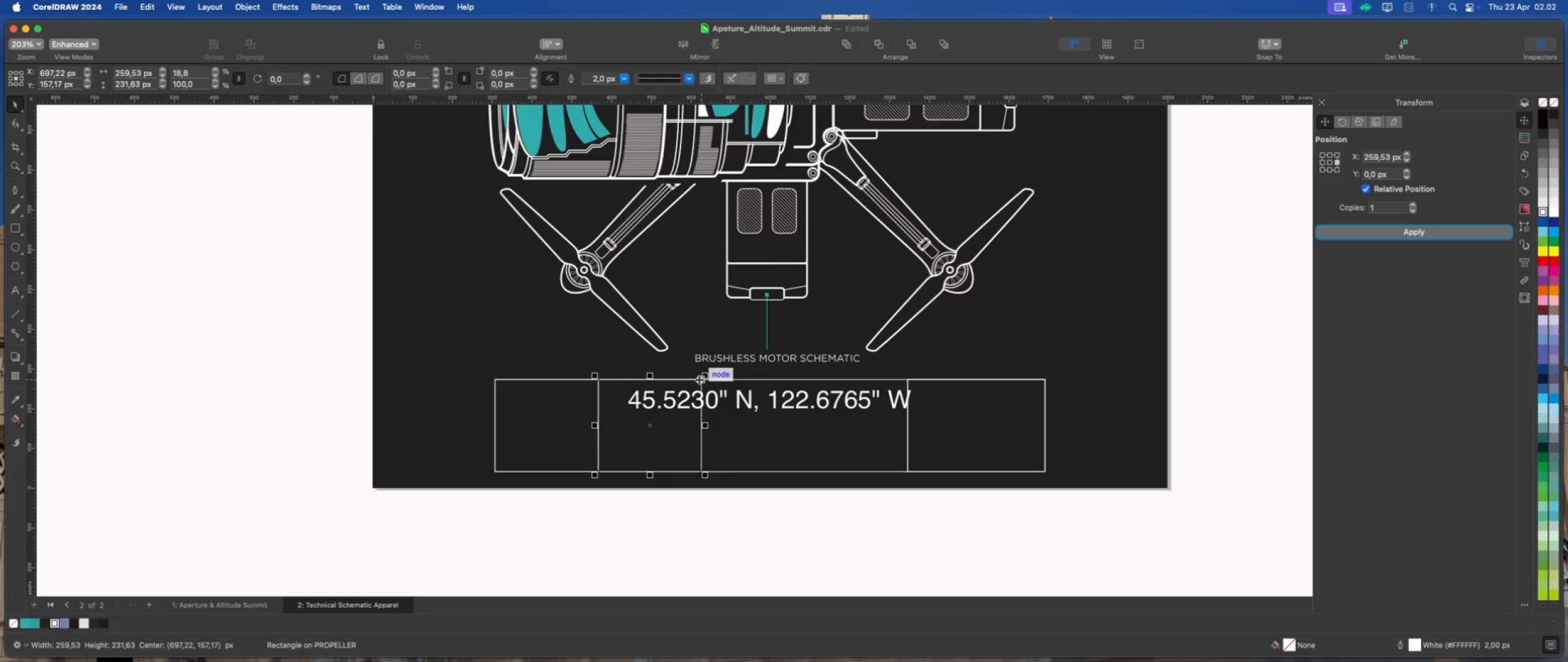 
left_click_drag(start_coordinate=[700, 379], to_coordinate=[1045, 381])
 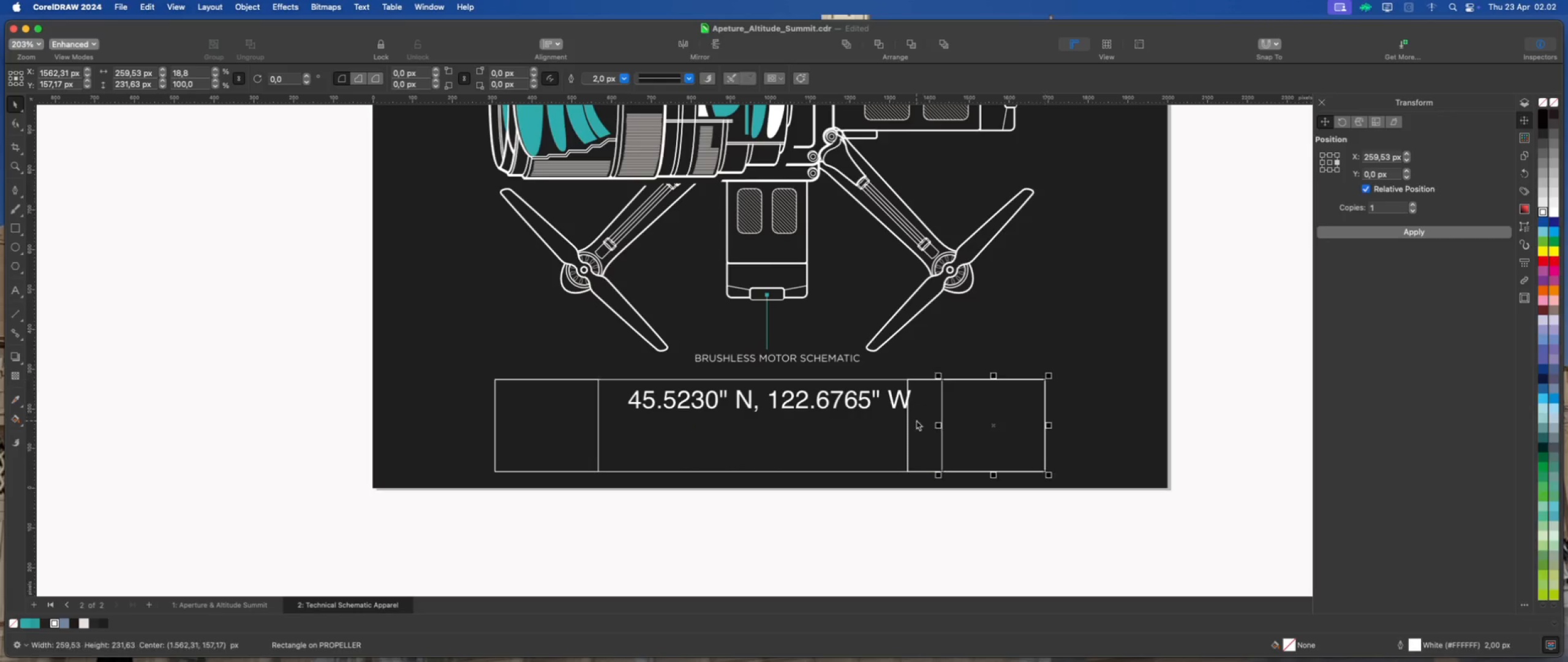 
left_click([916, 420])
 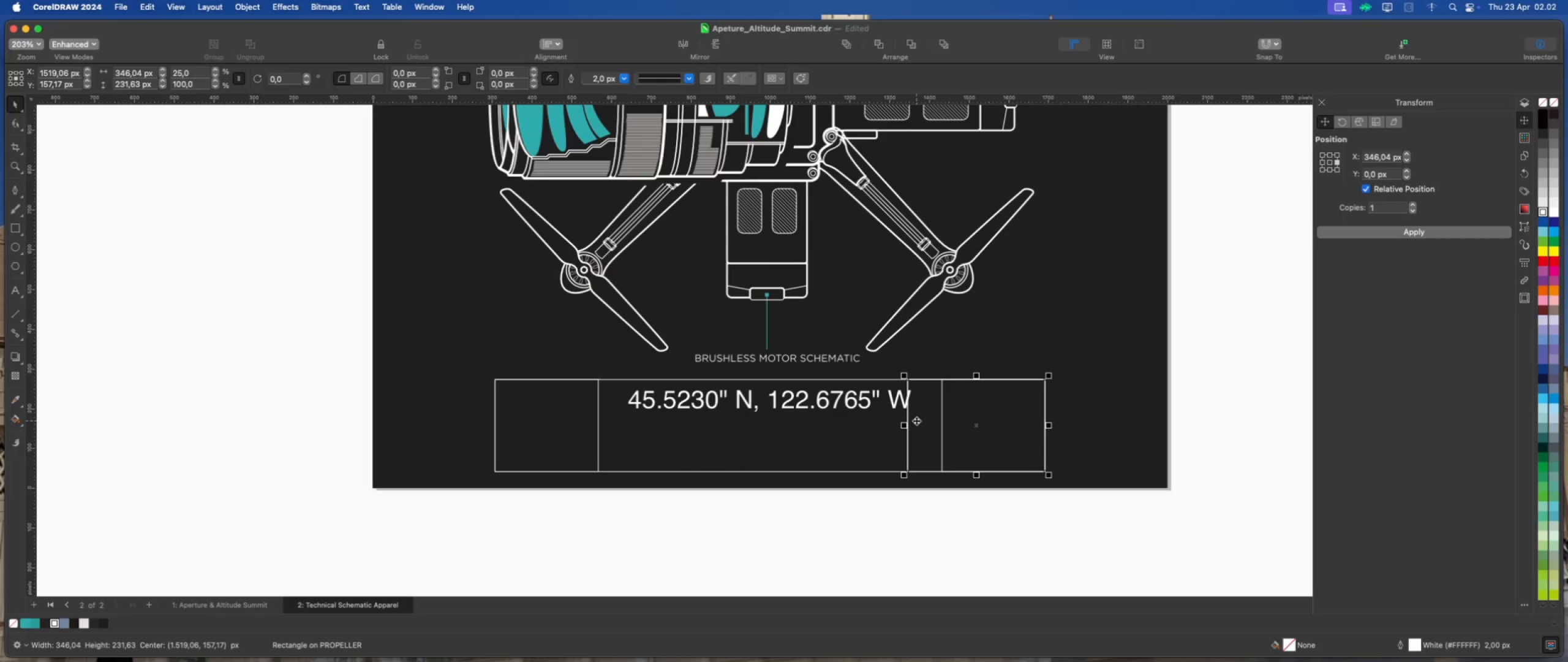 
key(Delete)
 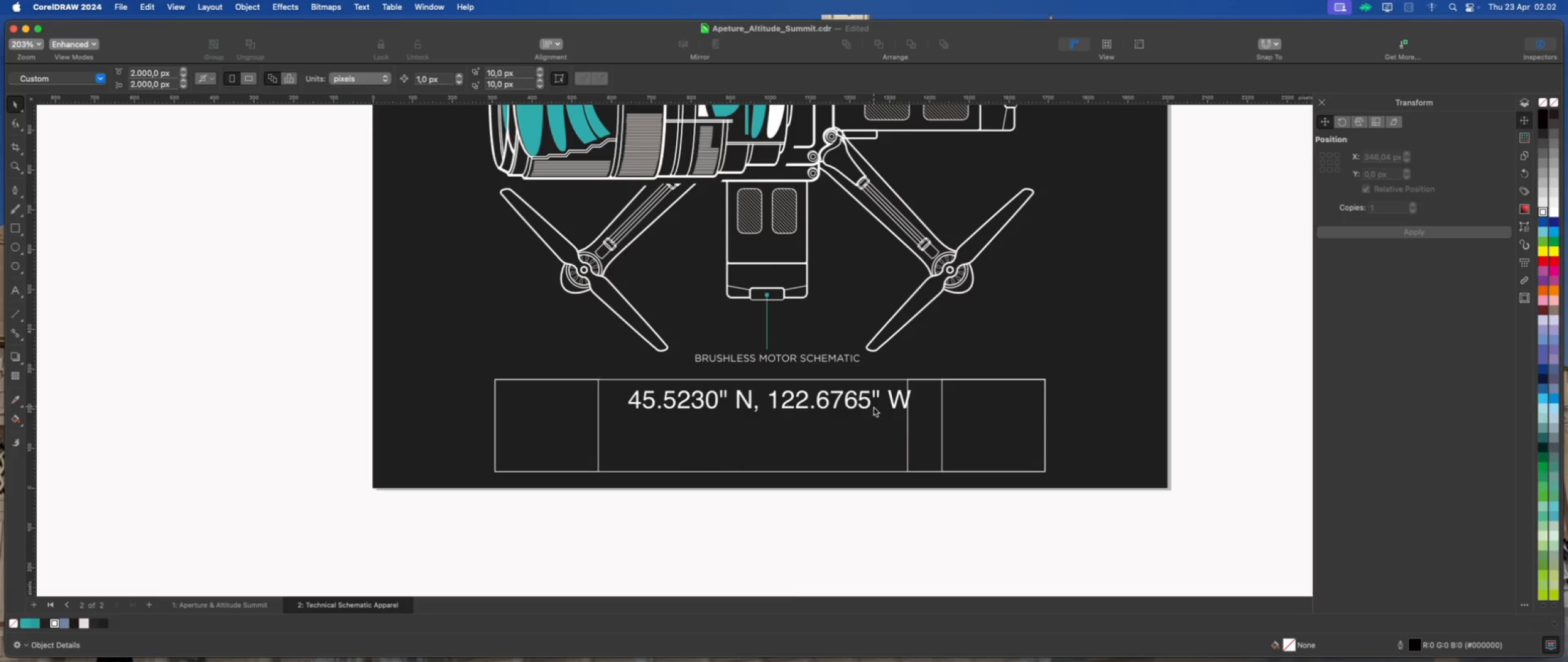 
left_click([921, 430])
 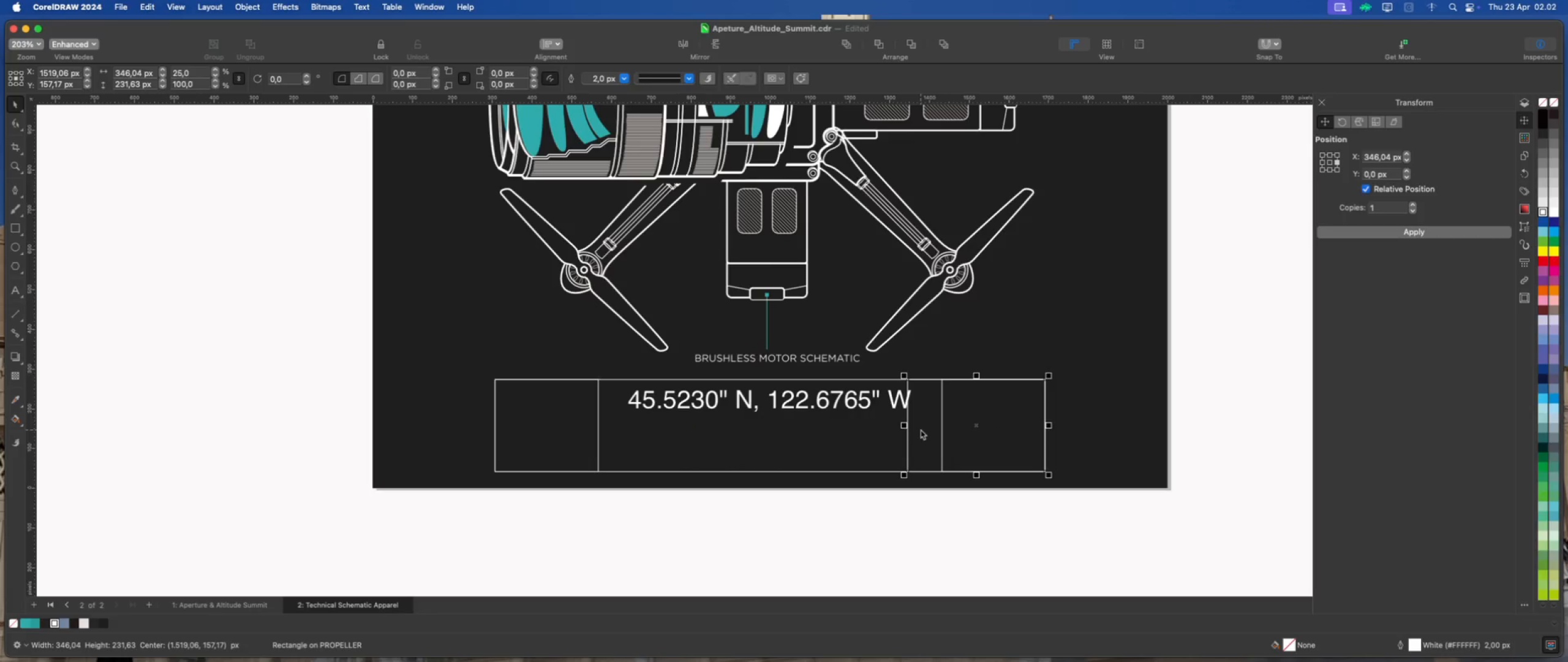 
key(Delete)
 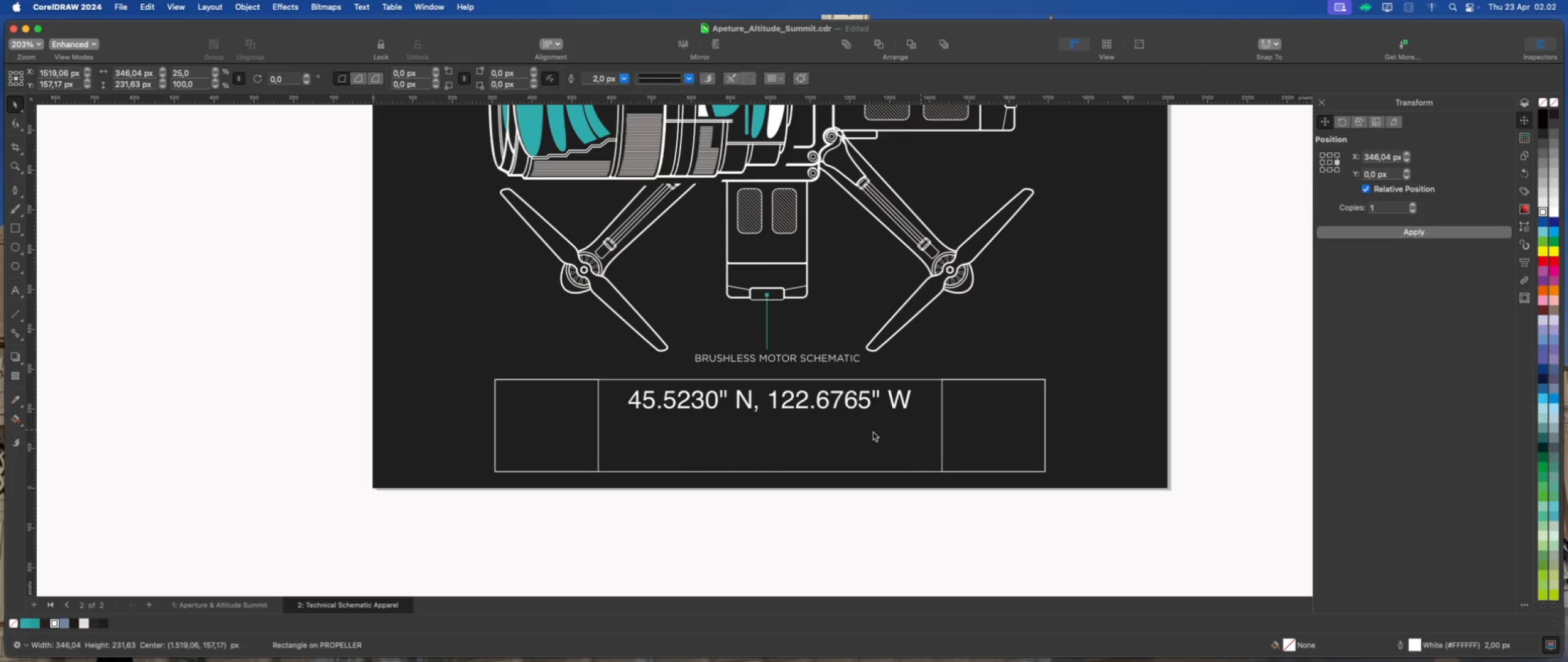 
left_click([858, 433])
 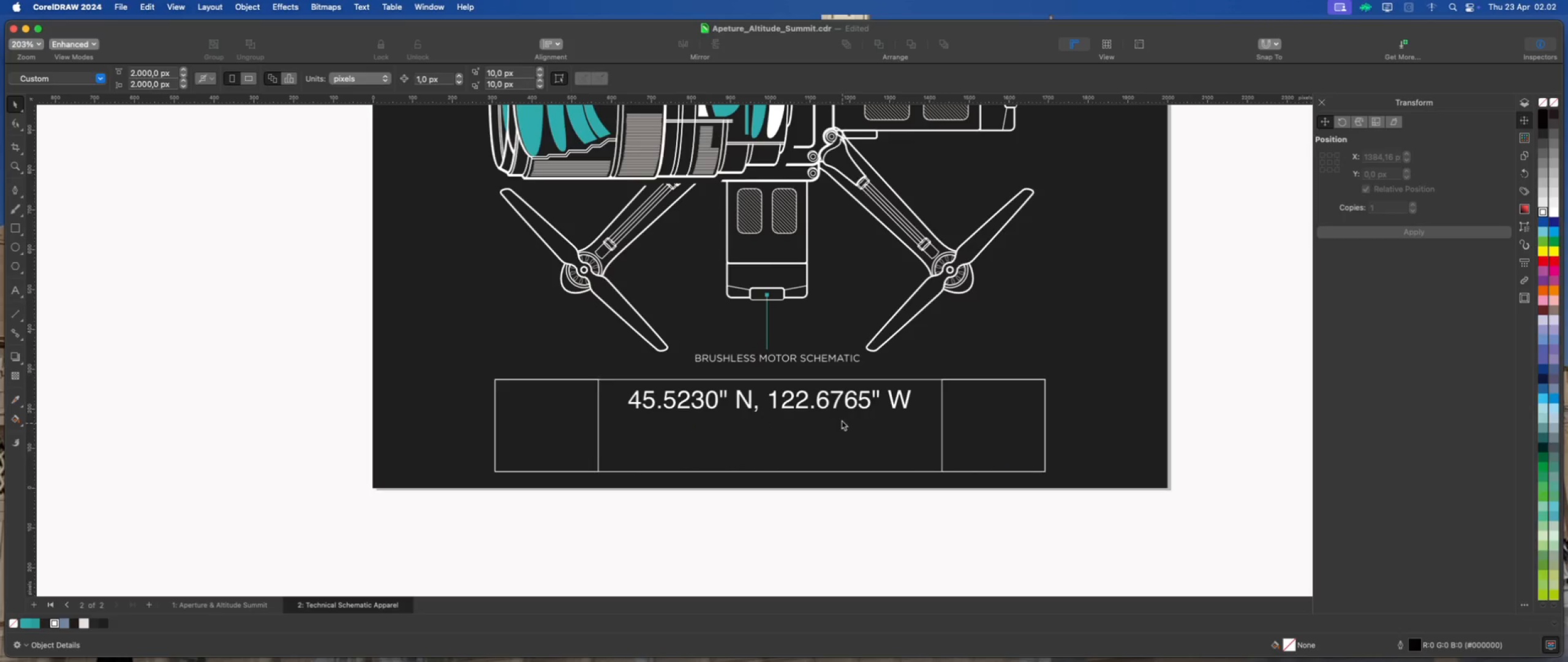 
left_click([836, 407])
 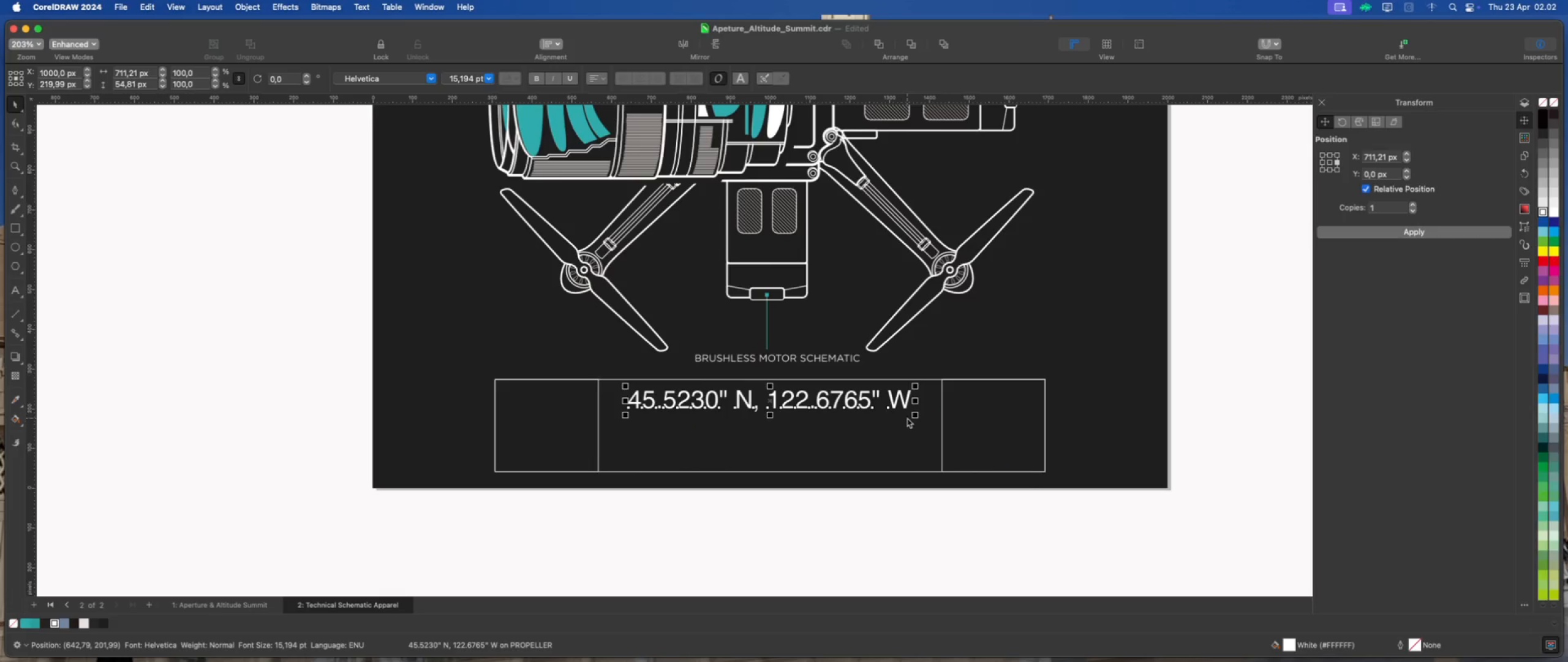 
left_click_drag(start_coordinate=[915, 417], to_coordinate=[932, 424])
 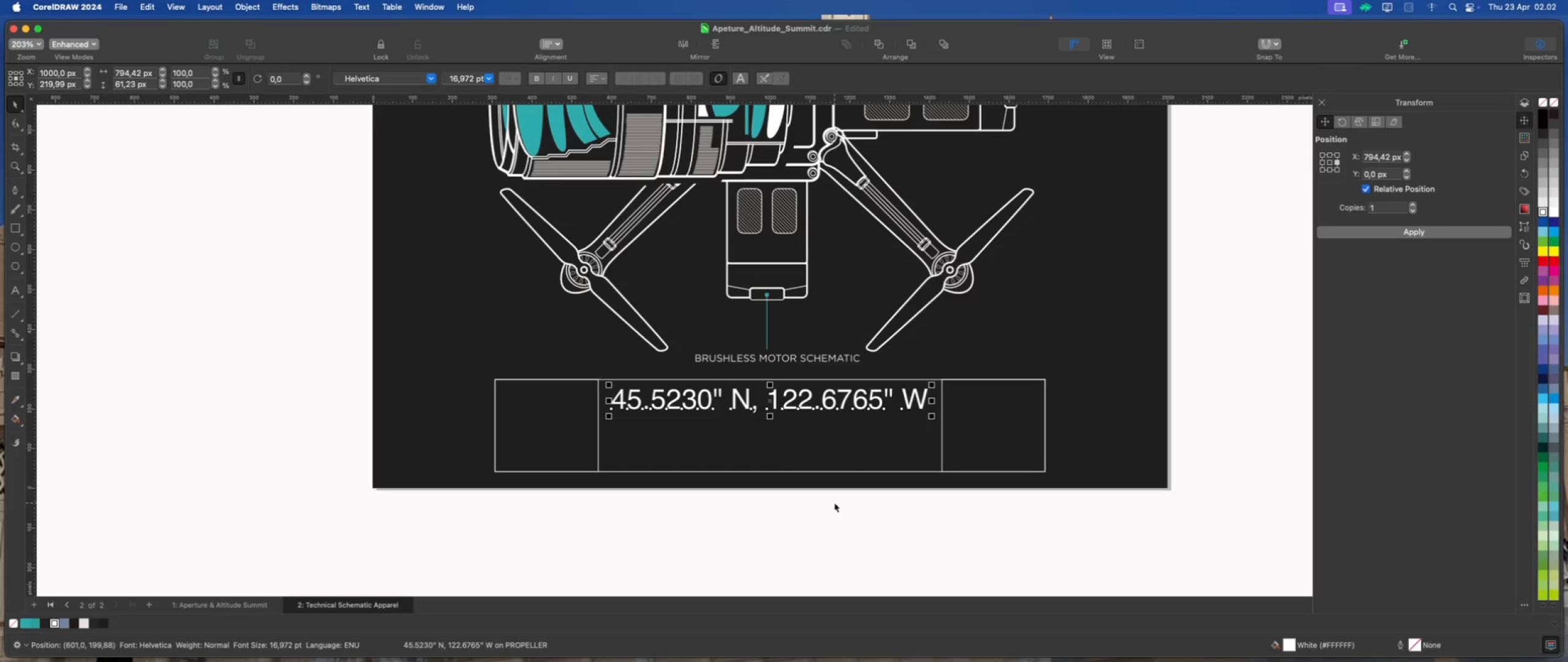 
hold_key(key=ShiftLeft, duration=1.58)
 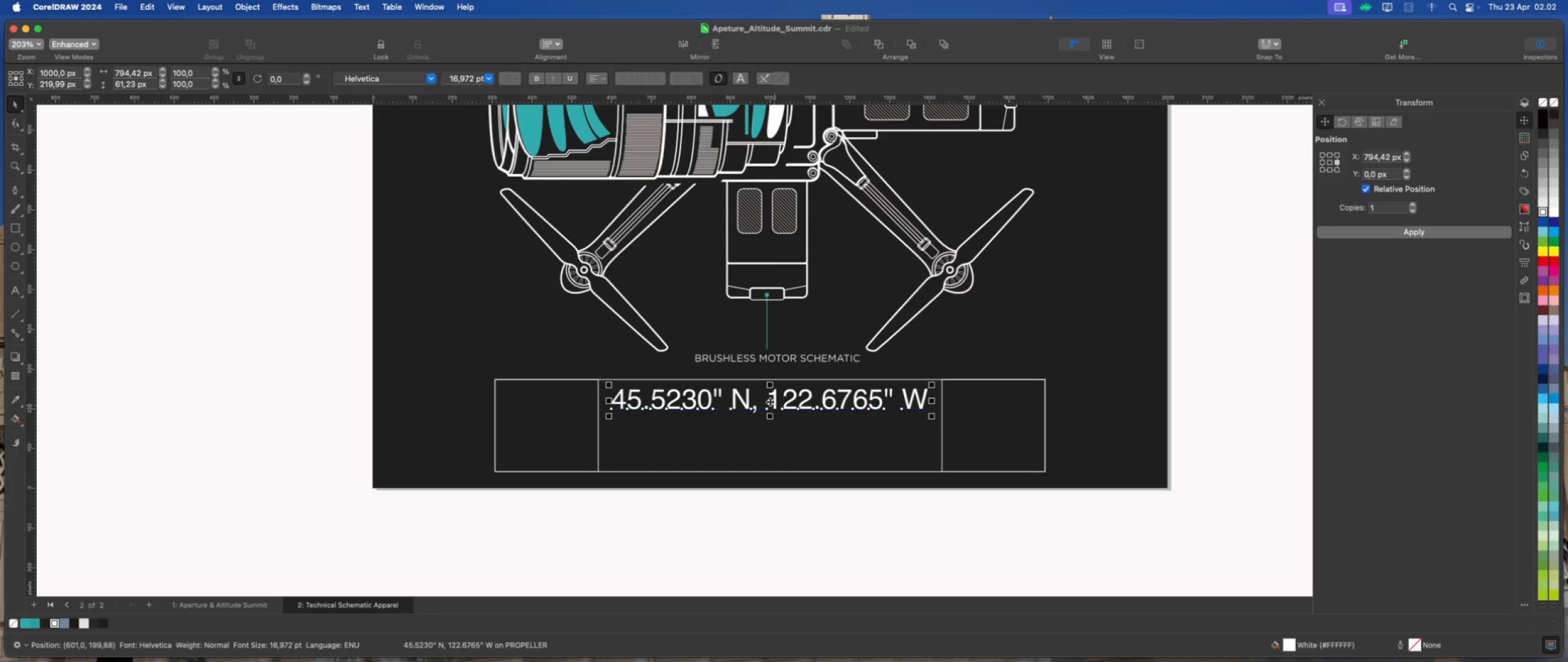 
left_click_drag(start_coordinate=[769, 401], to_coordinate=[770, 424])
 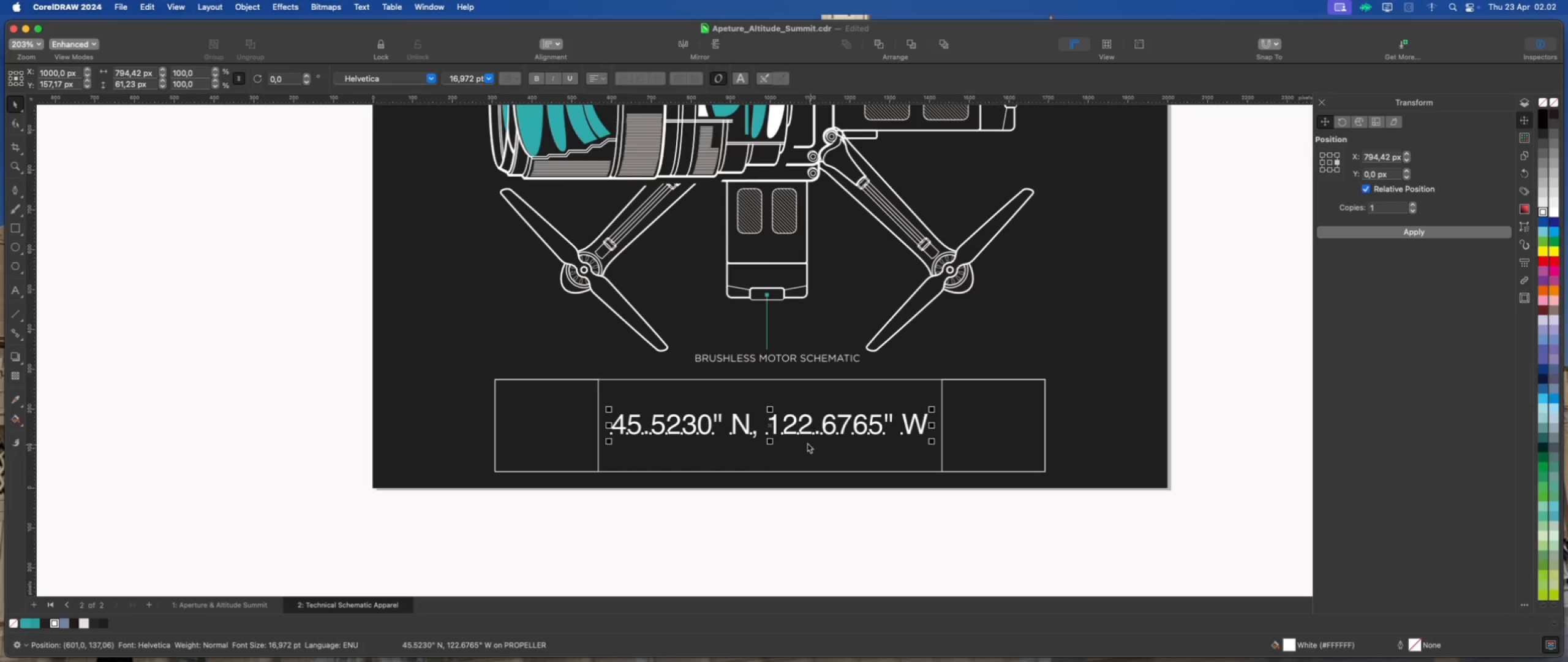 
hold_key(key=ShiftLeft, duration=1.82)
 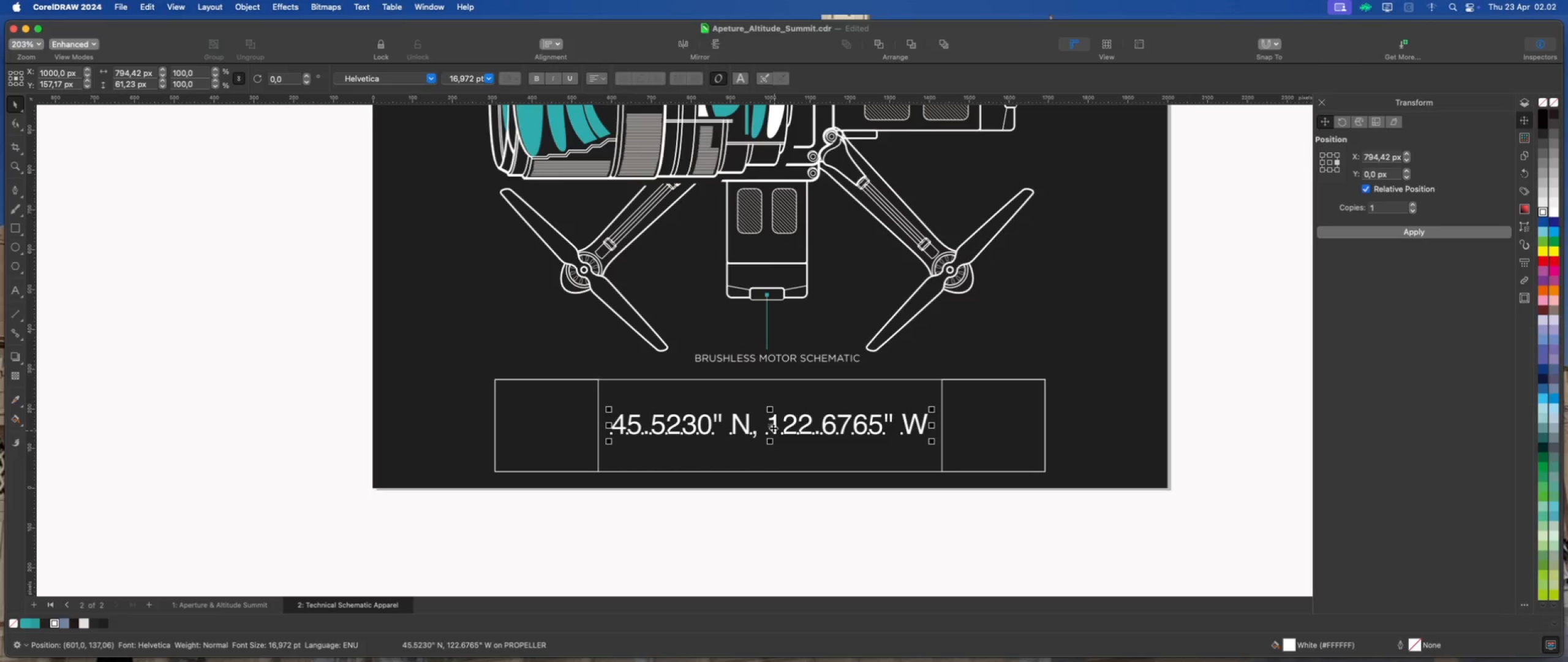 
left_click_drag(start_coordinate=[771, 424], to_coordinate=[774, 412])
 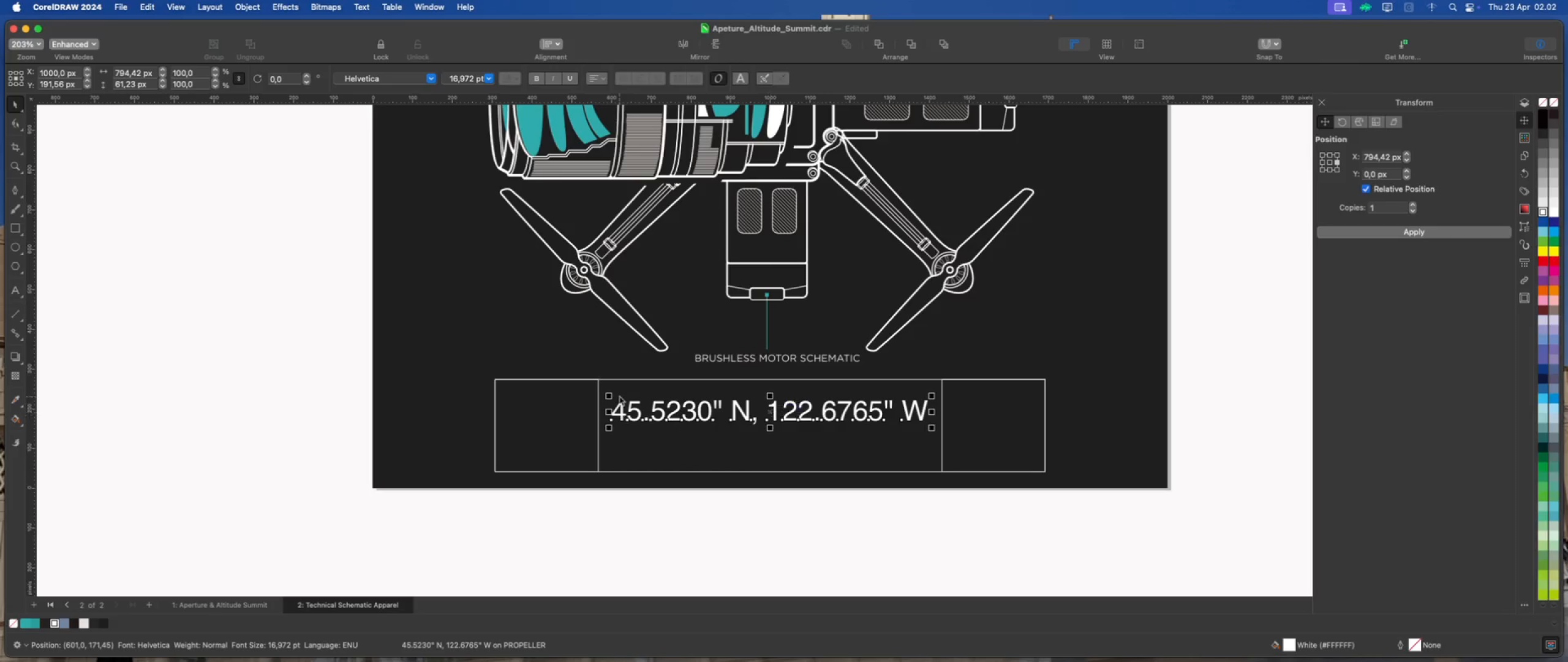 
hold_key(key=ShiftLeft, duration=1.55)
 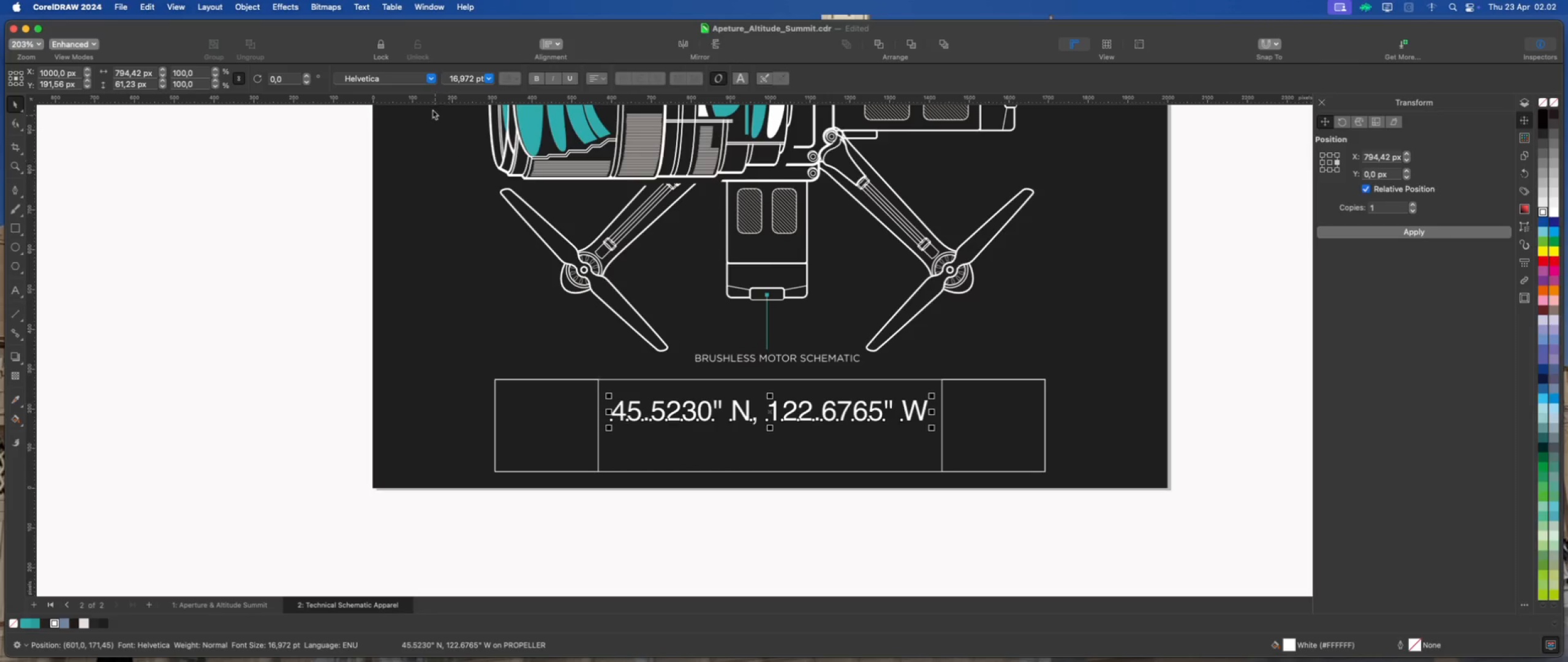 
left_click([433, 78])
 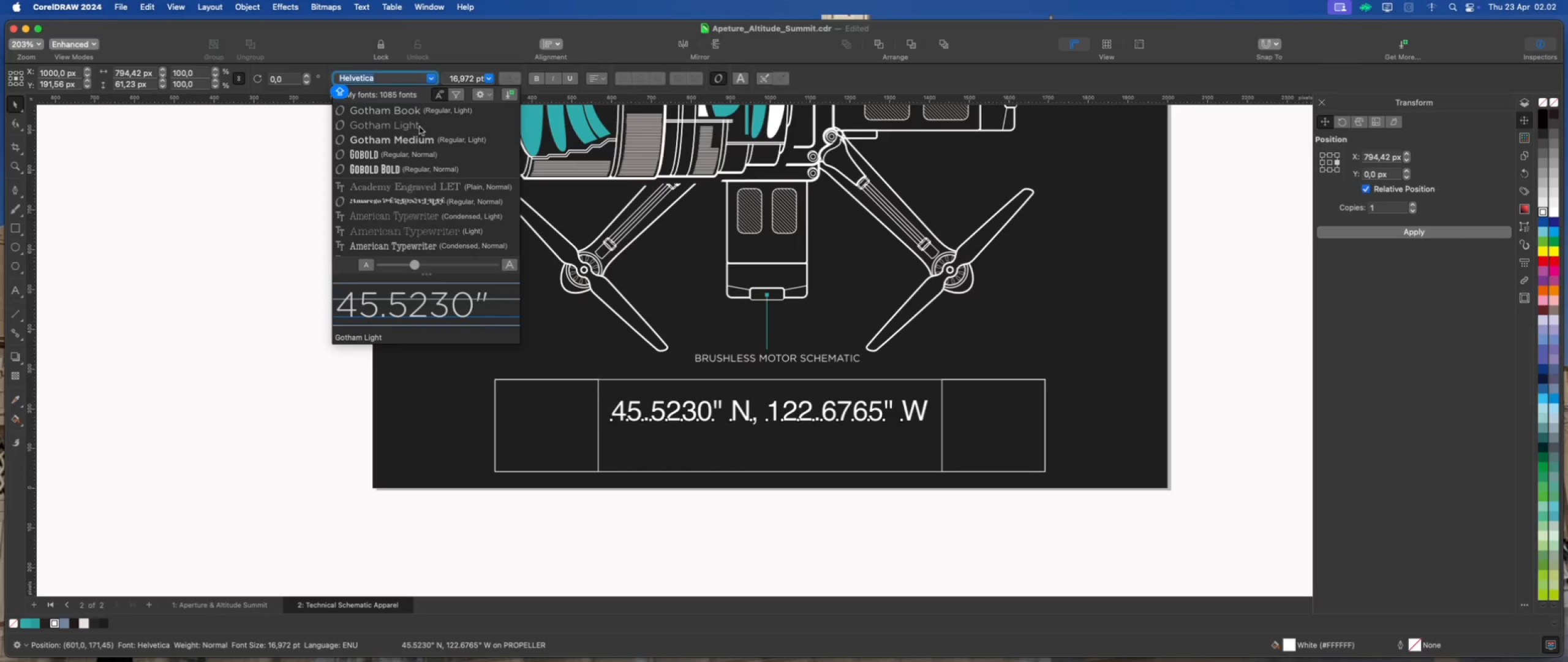 
left_click([418, 138])
 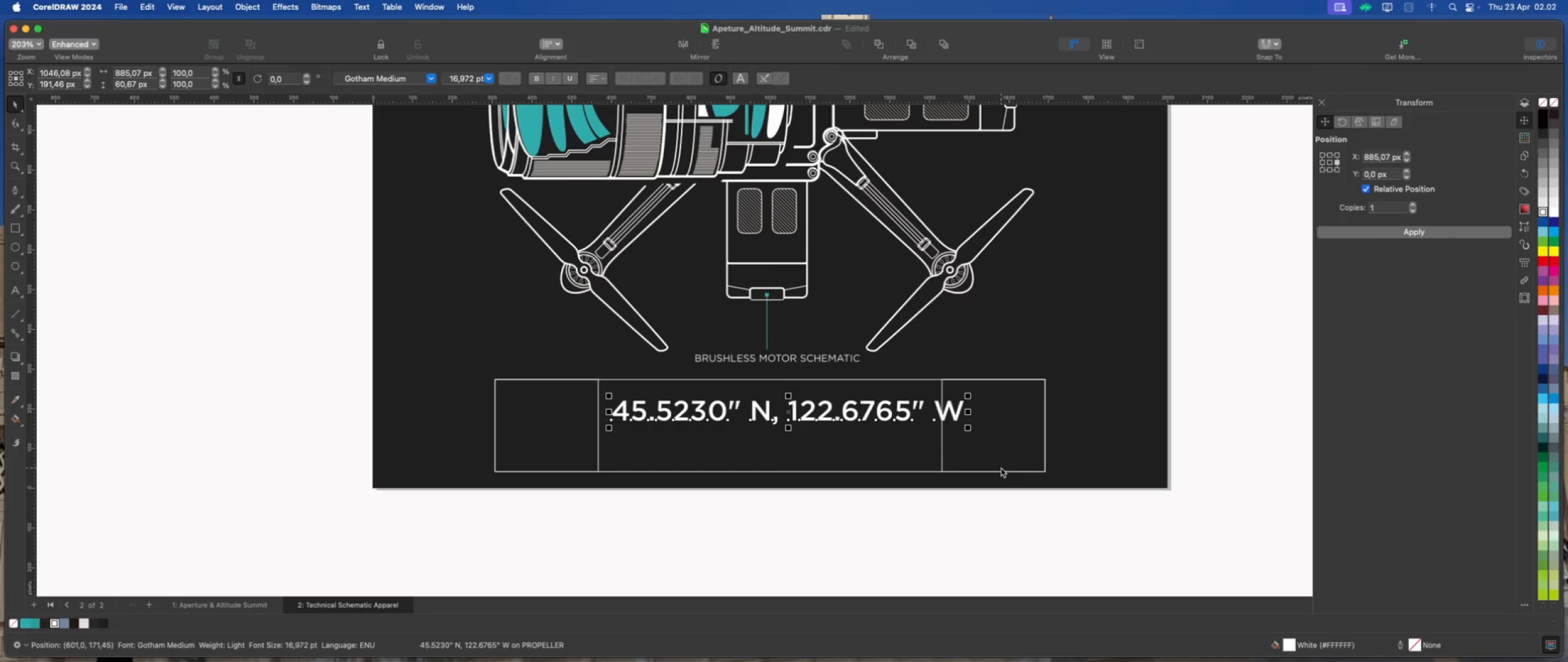 
scroll: coordinate [418, 133], scroll_direction: down, amount: 2.0
 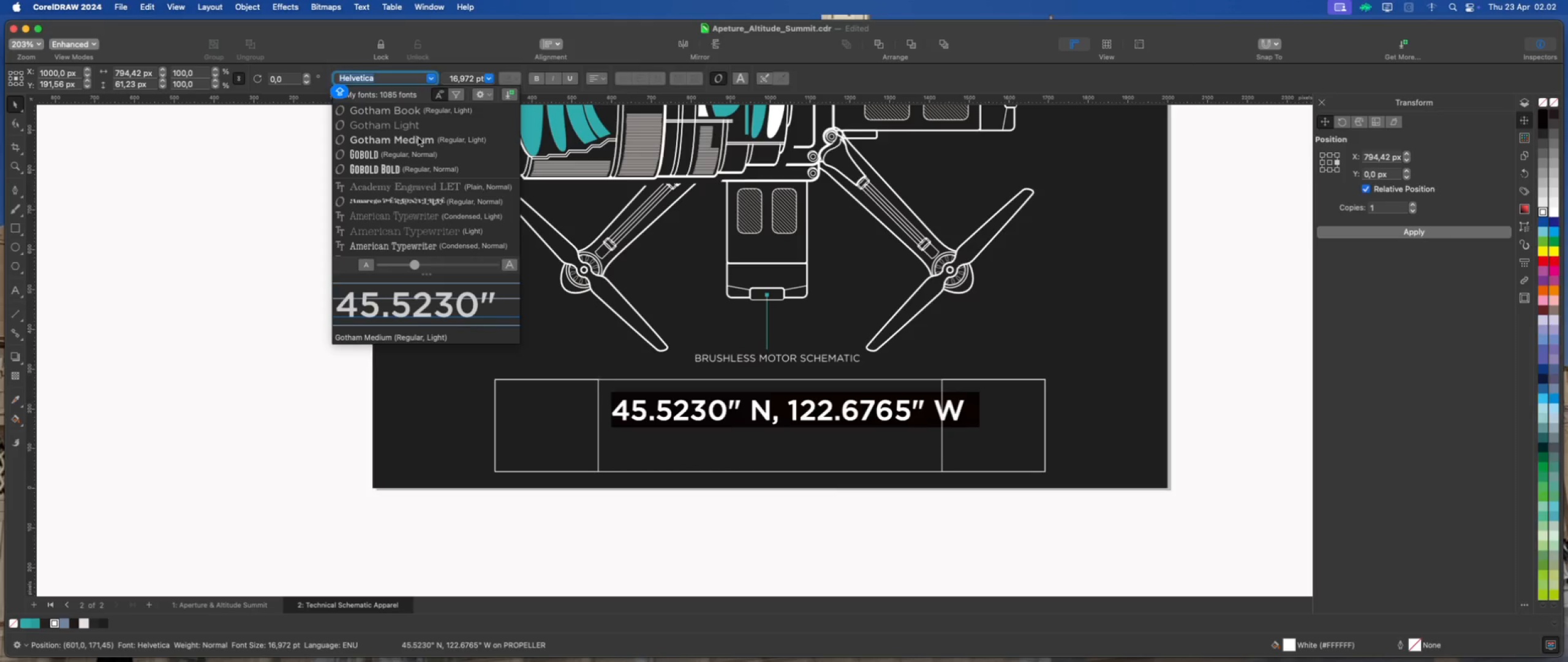 
hold_key(key=ShiftLeft, duration=0.73)
left_click([899, 454])
 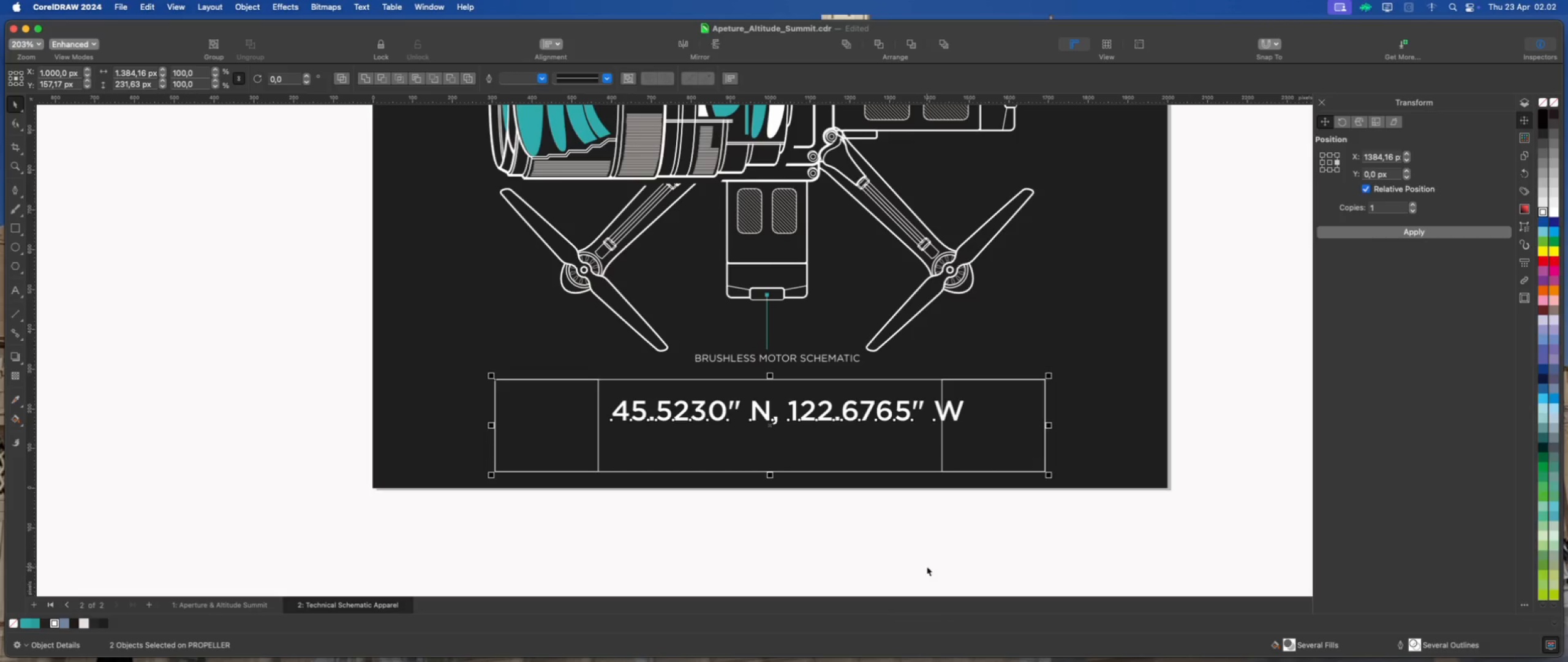 
key(Shift+C)
 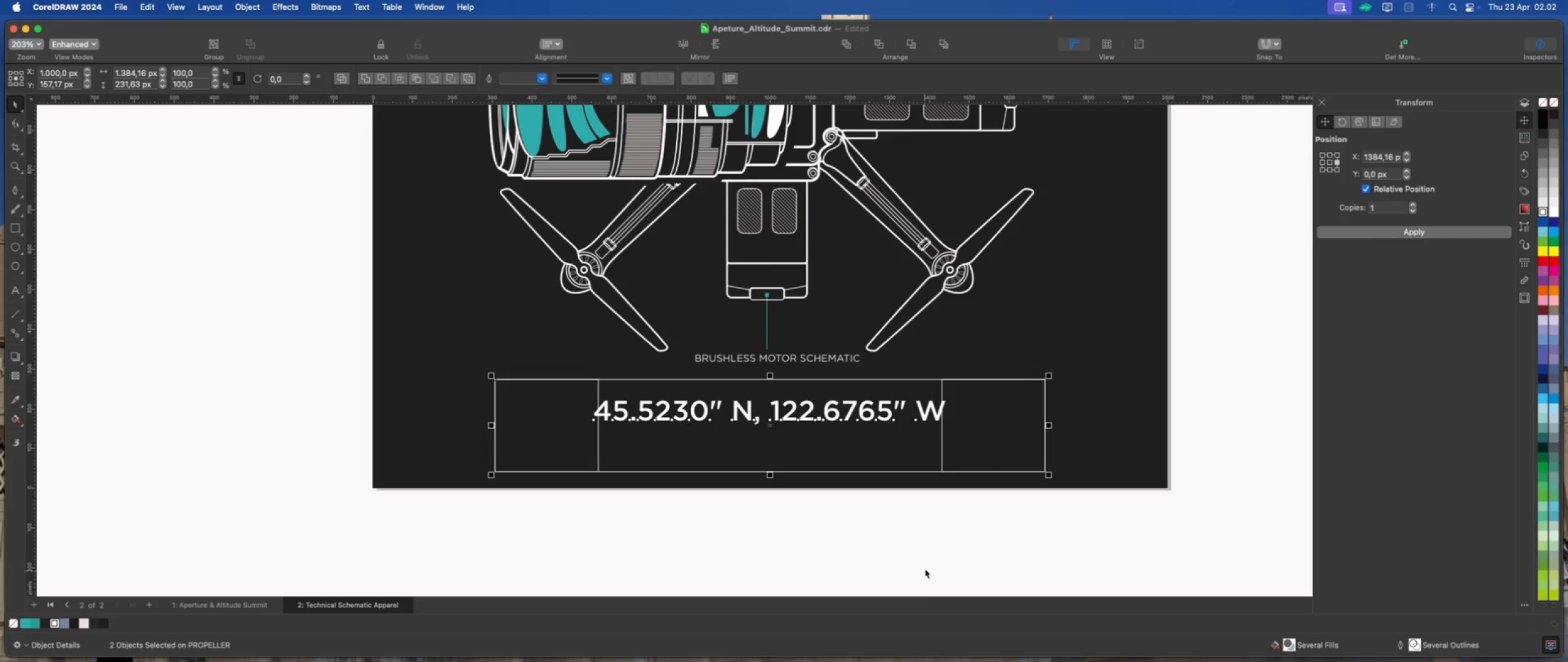 
left_click([930, 560])
 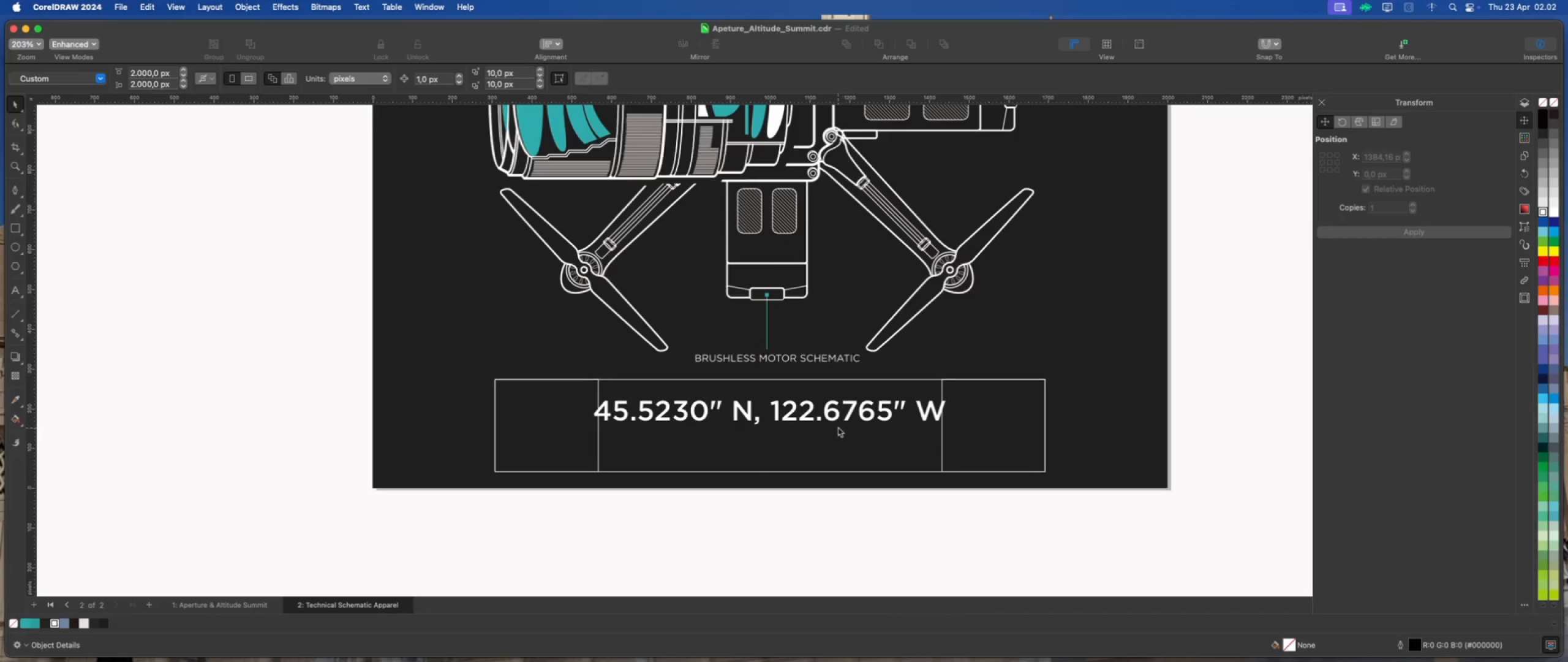 
left_click([836, 419])
 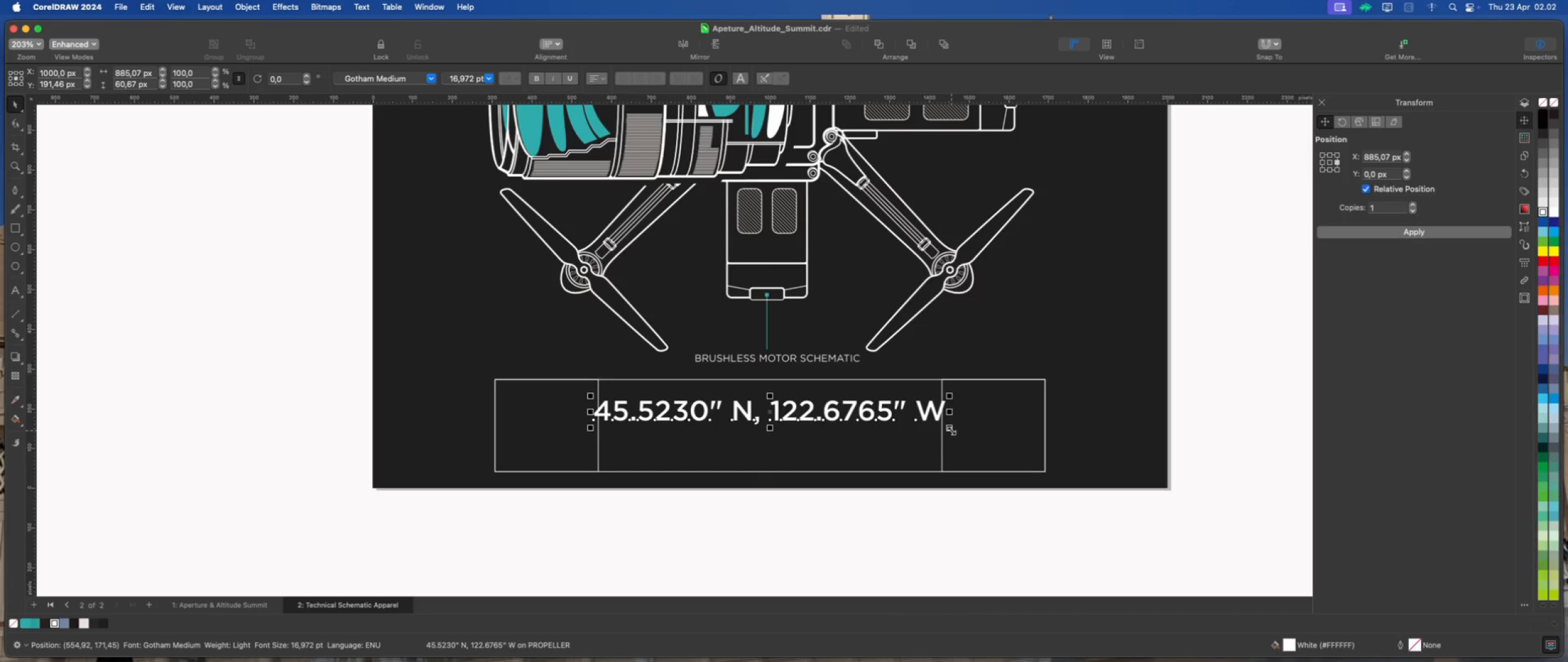 
left_click_drag(start_coordinate=[951, 430], to_coordinate=[927, 435])
 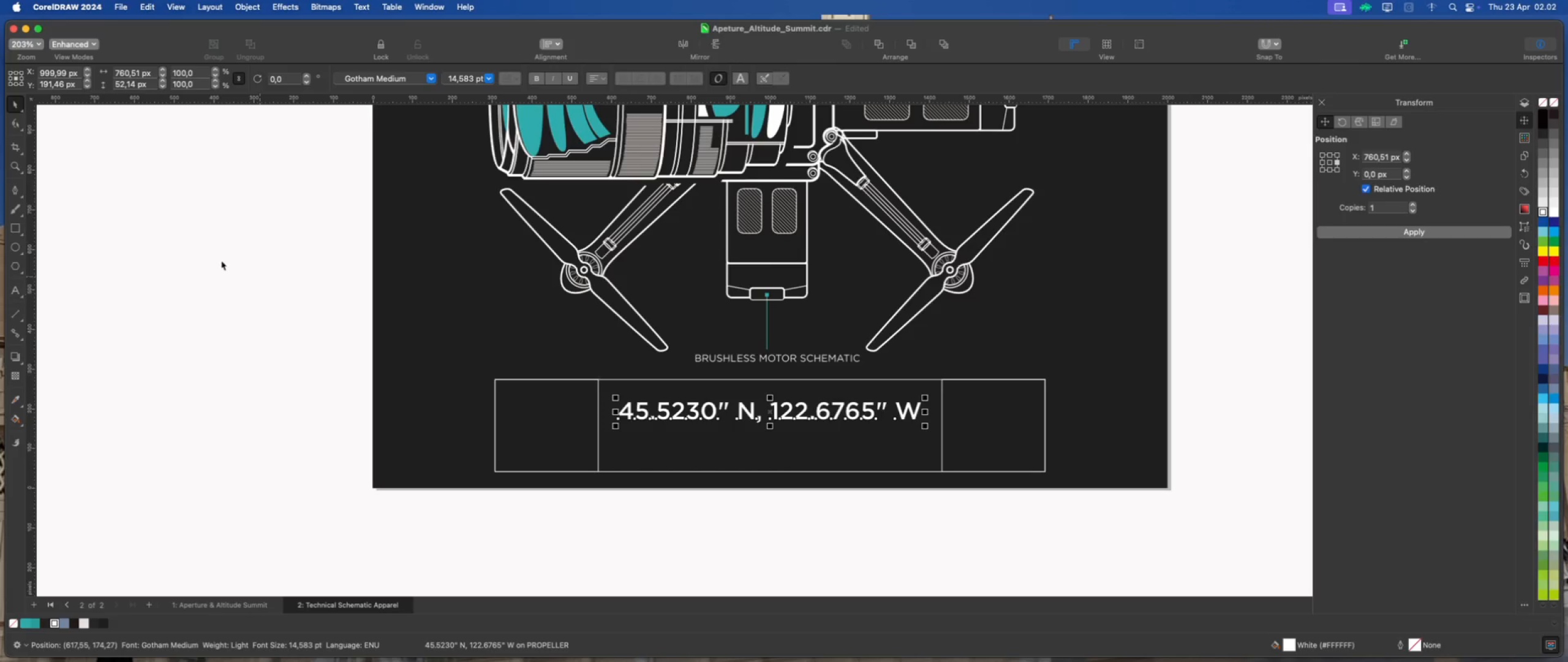 
hold_key(key=ShiftLeft, duration=2.48)
 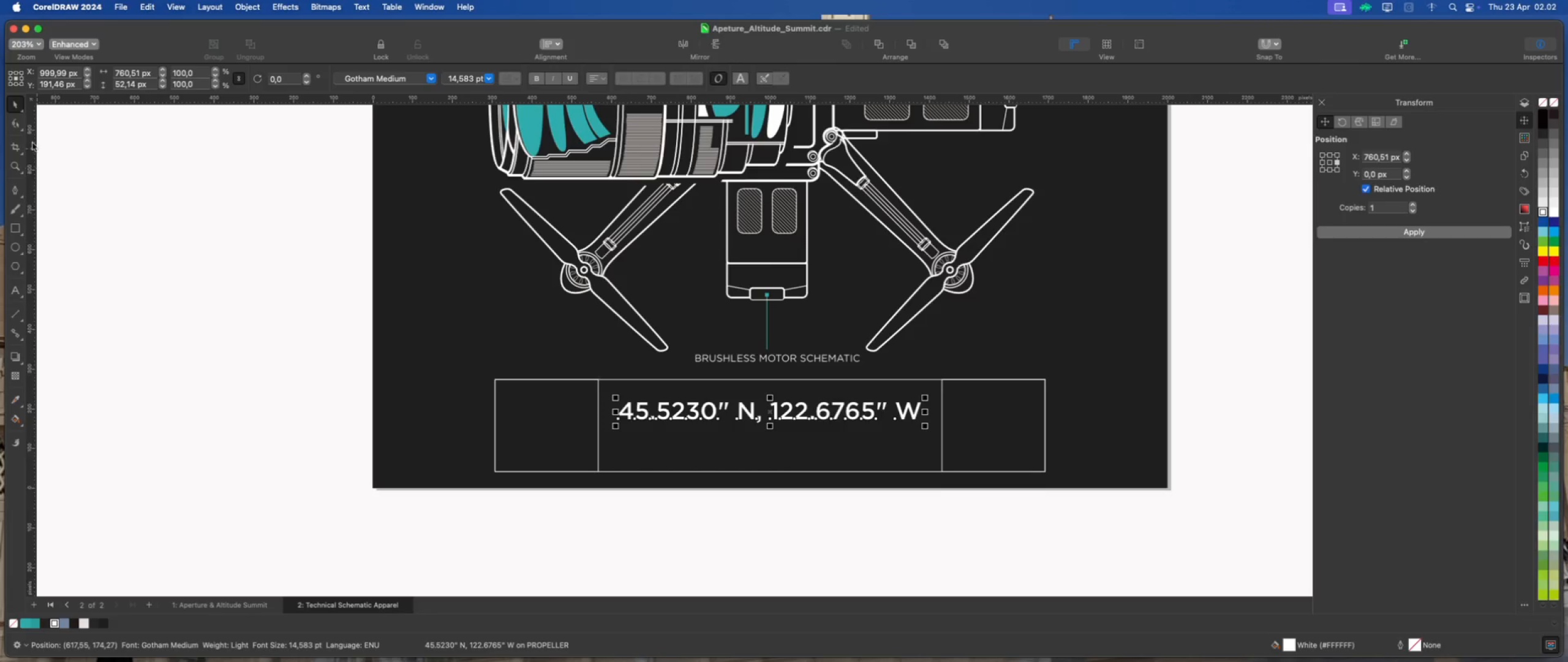 
left_click([13, 127])
 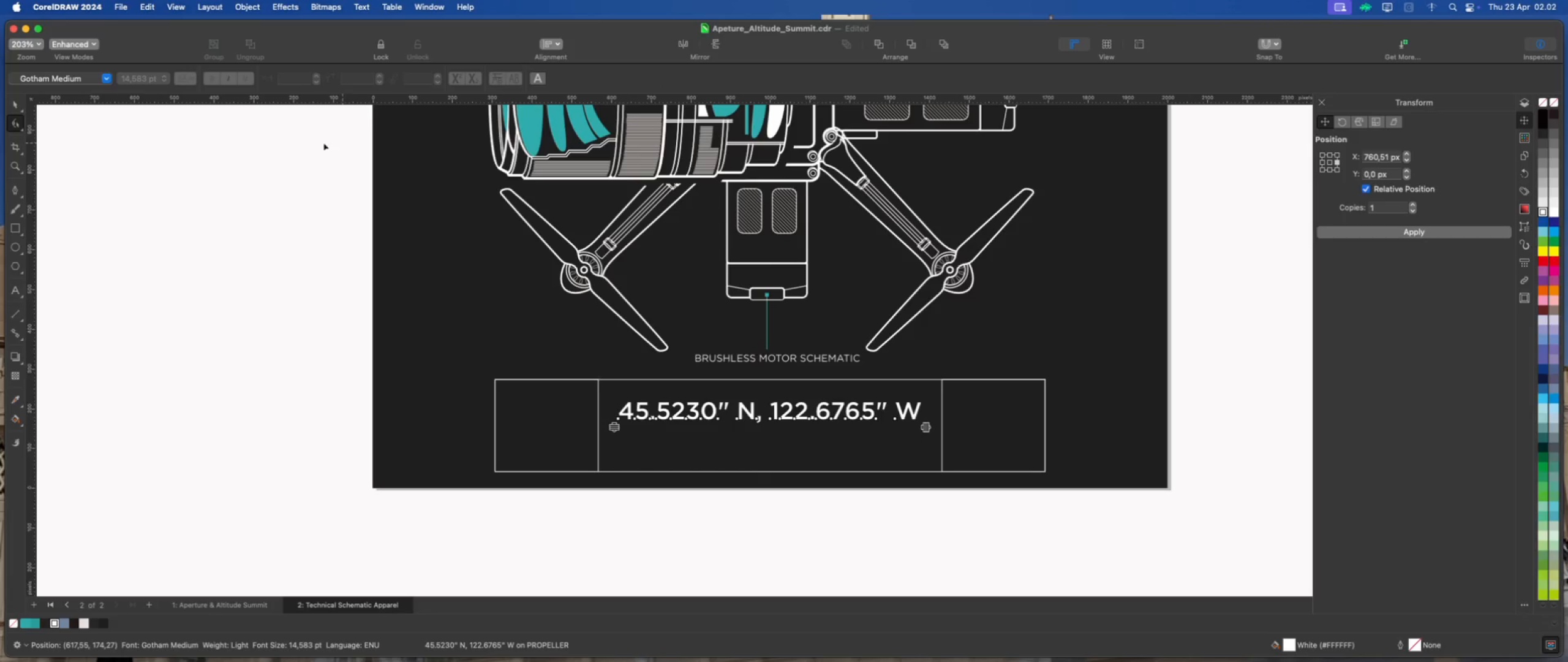 
left_click([13, 103])
 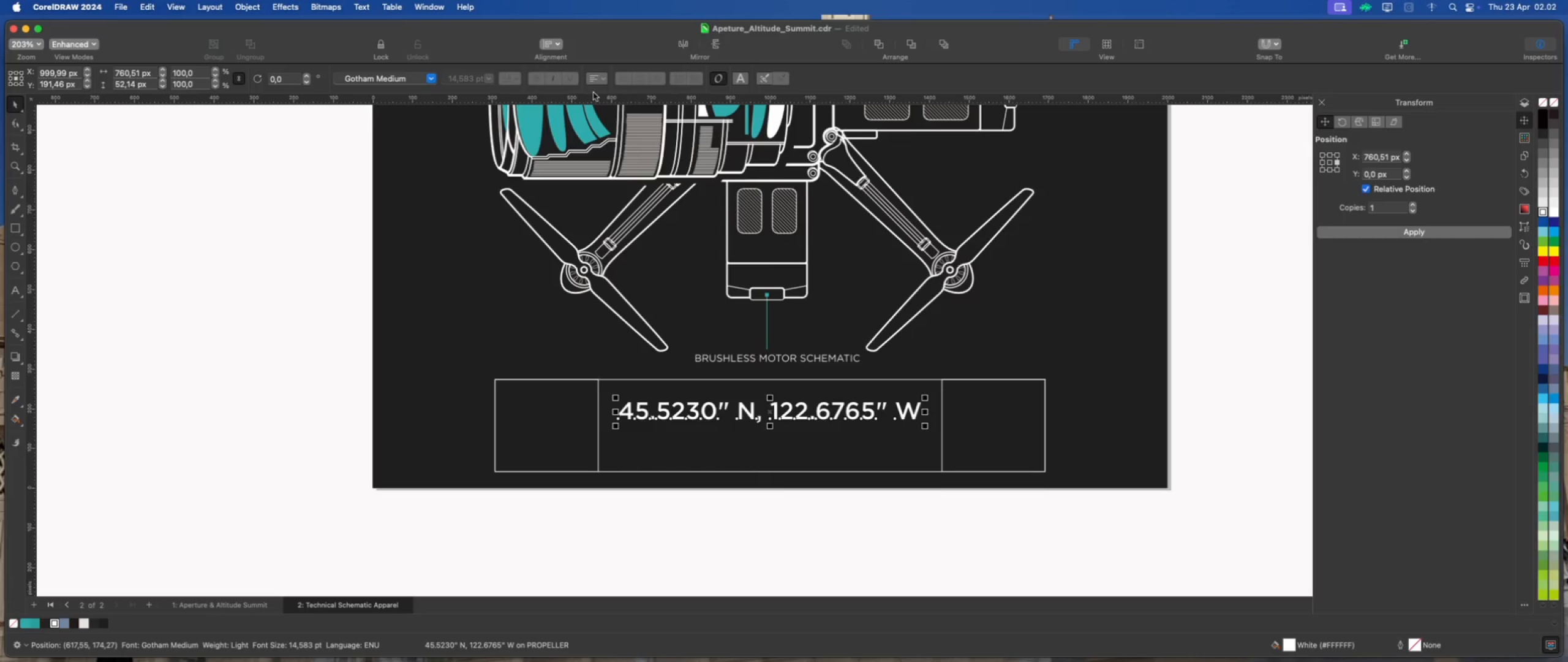 
left_click([604, 80])
 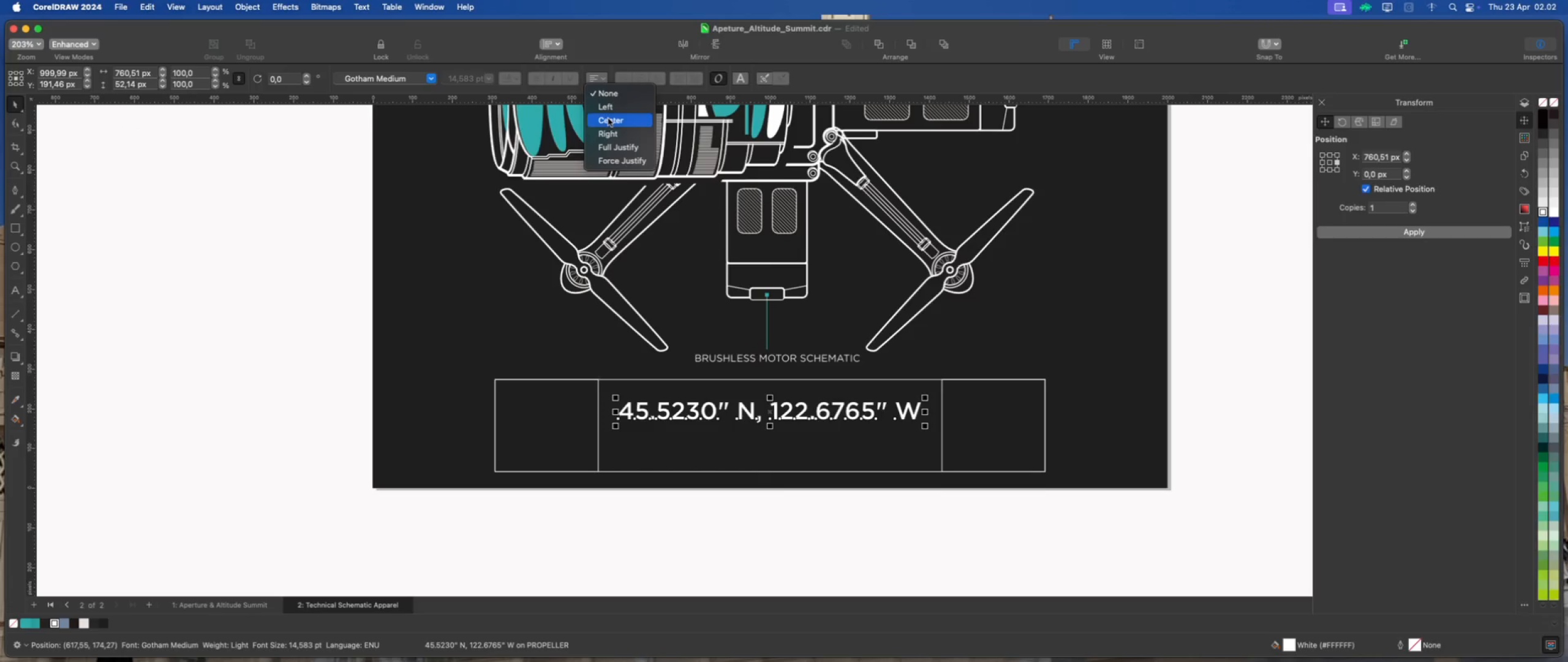 
left_click([609, 118])
 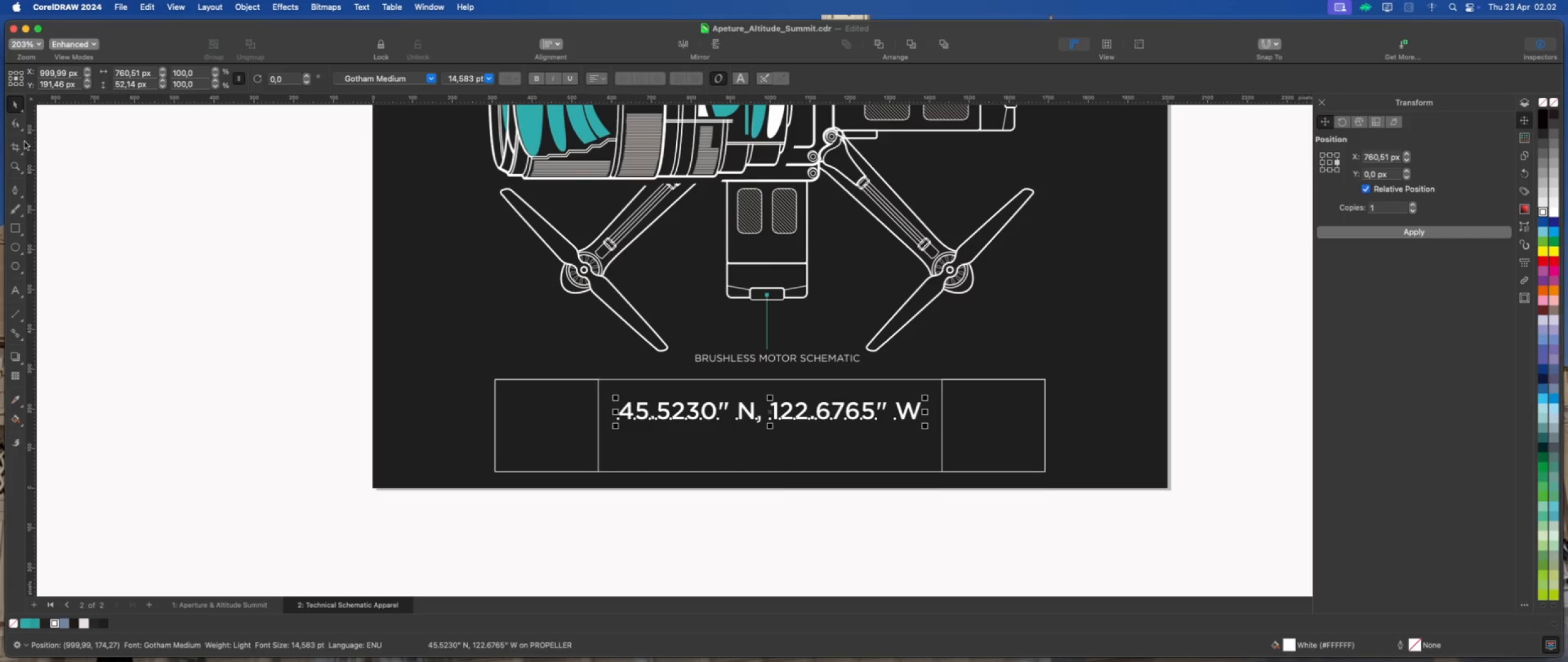 
left_click([14, 123])
 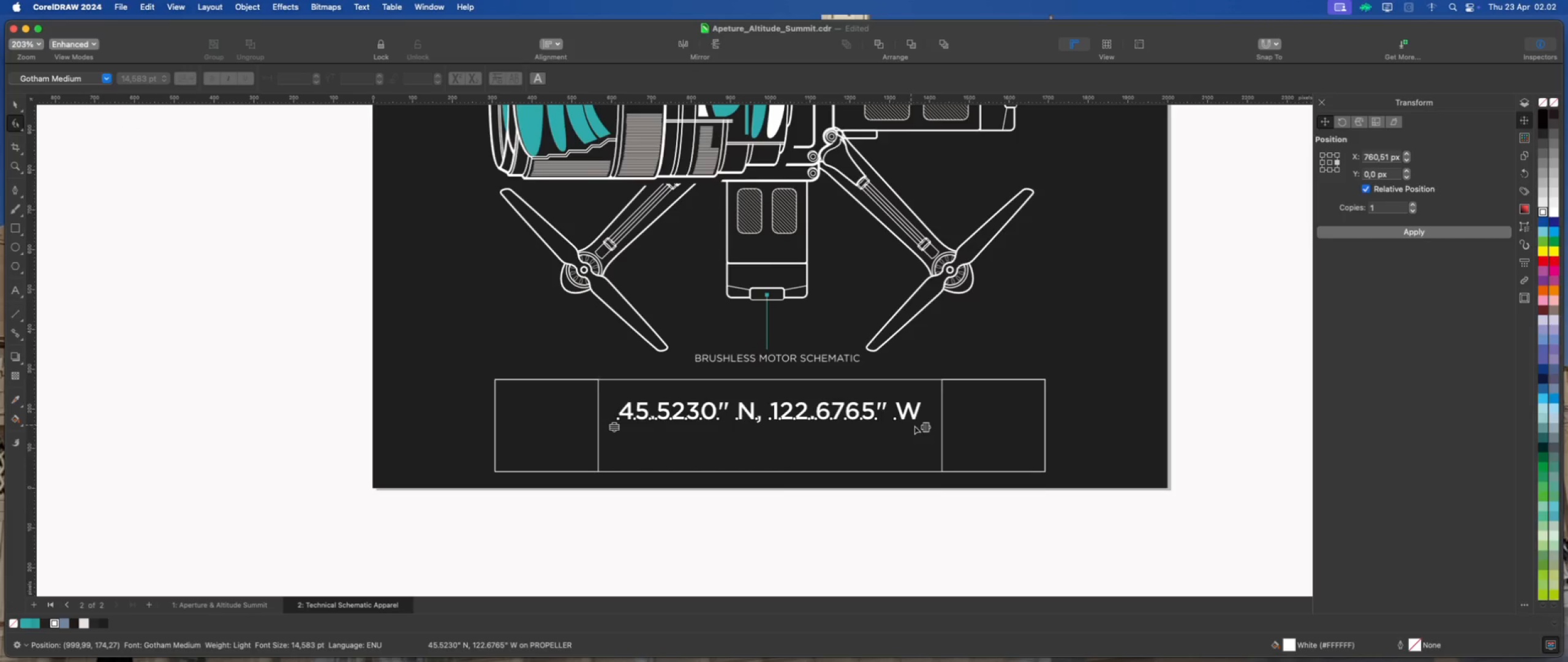 
left_click_drag(start_coordinate=[929, 428], to_coordinate=[949, 430])
 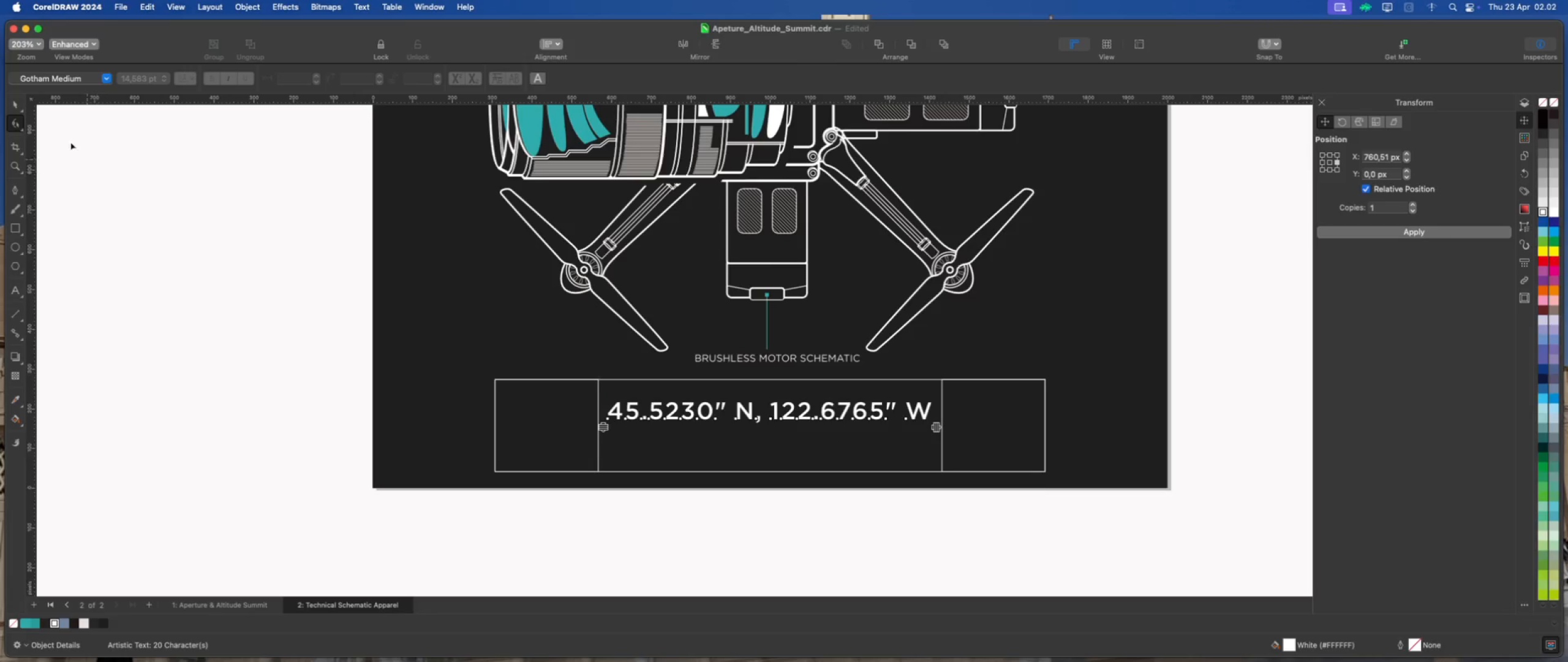 
left_click([20, 101])
 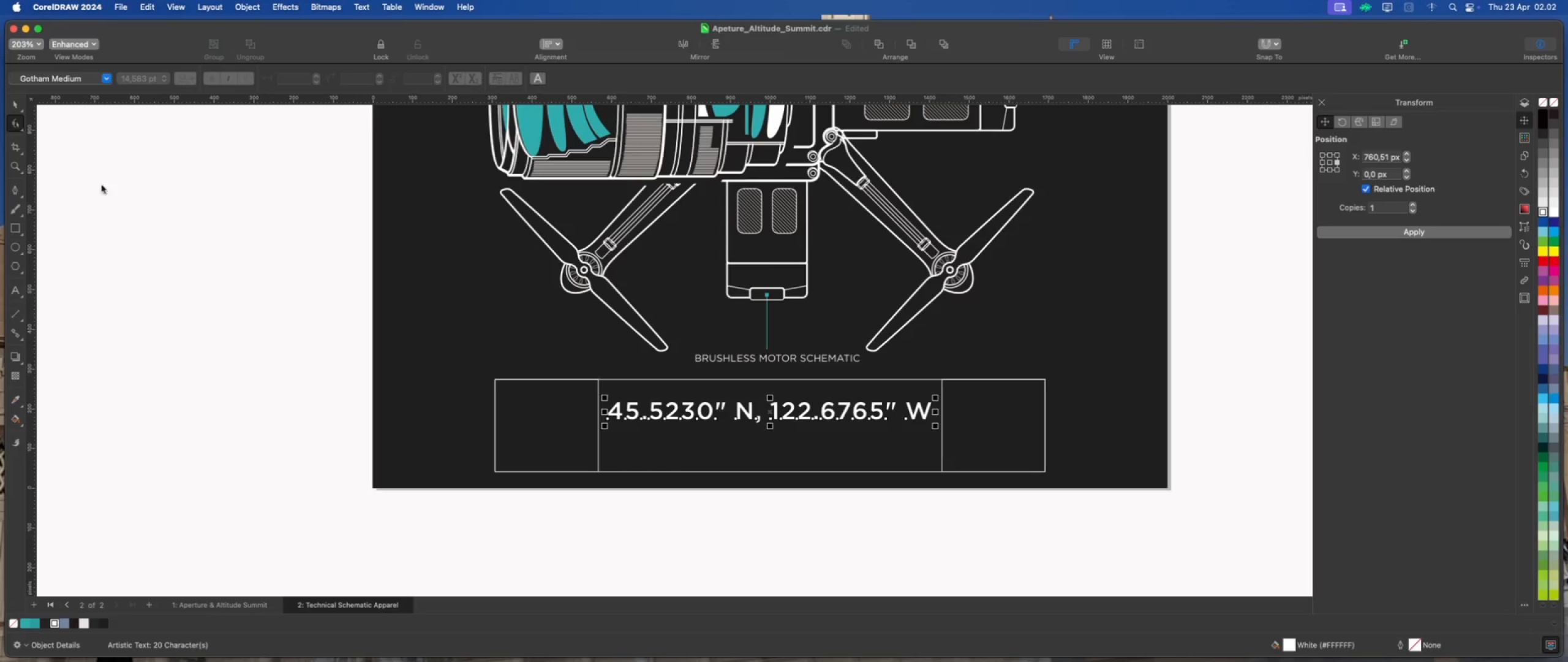 
left_click_drag(start_coordinate=[121, 197], to_coordinate=[125, 199])
 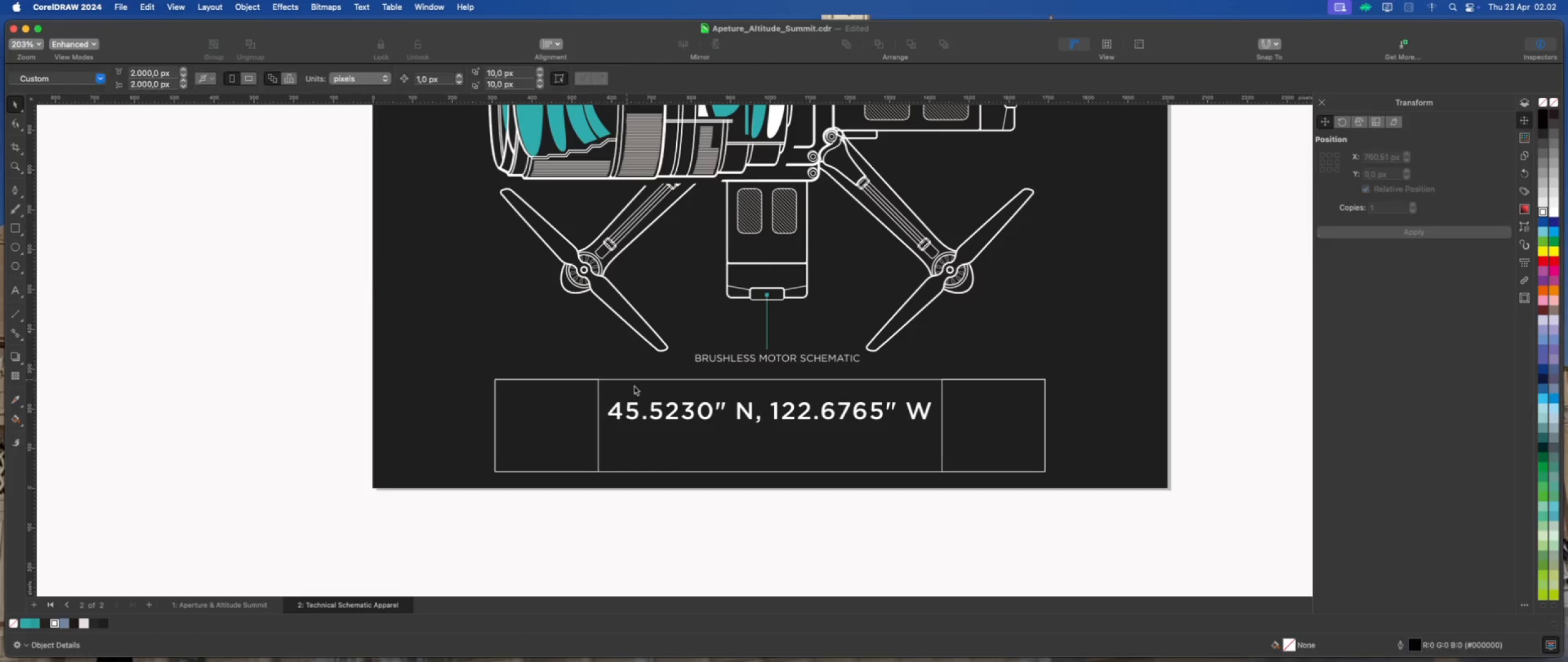 
scroll: coordinate [782, 465], scroll_direction: down, amount: 4.0
 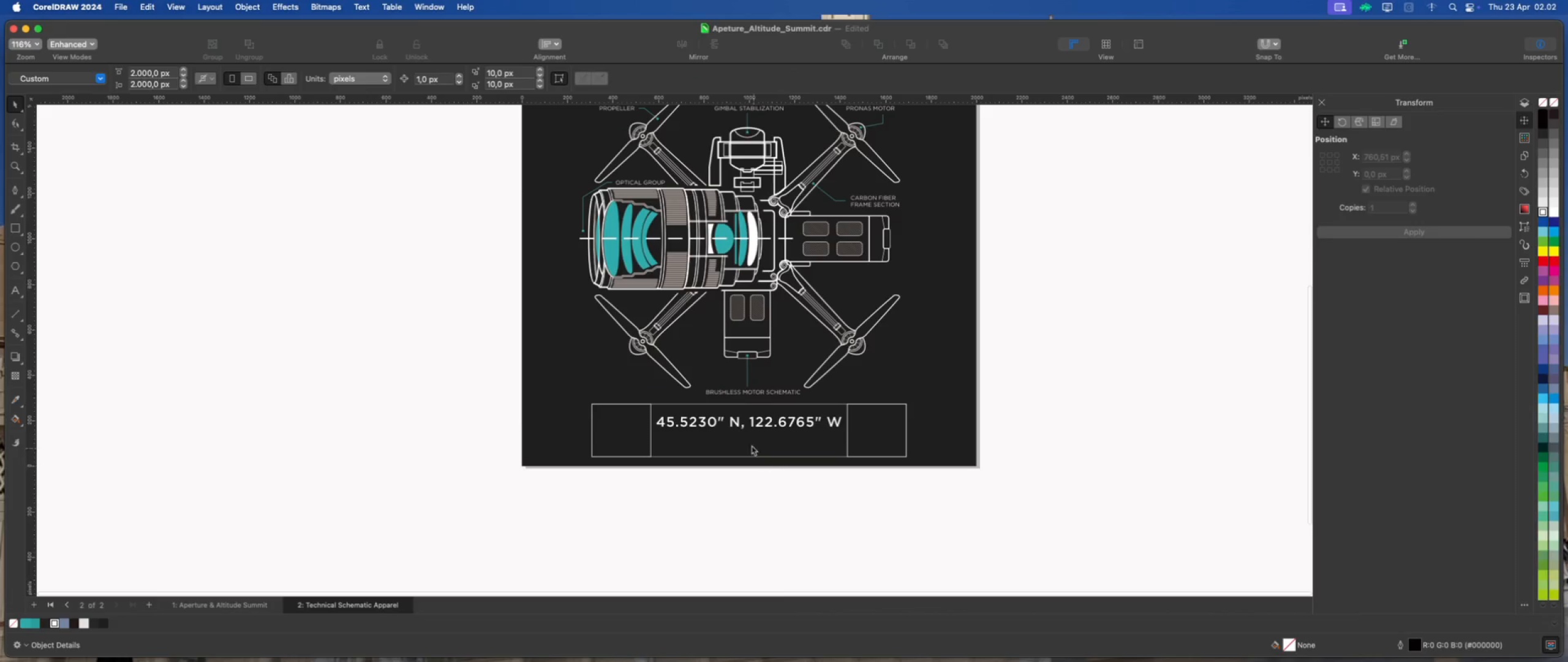 
scroll: coordinate [748, 432], scroll_direction: up, amount: 4.0
 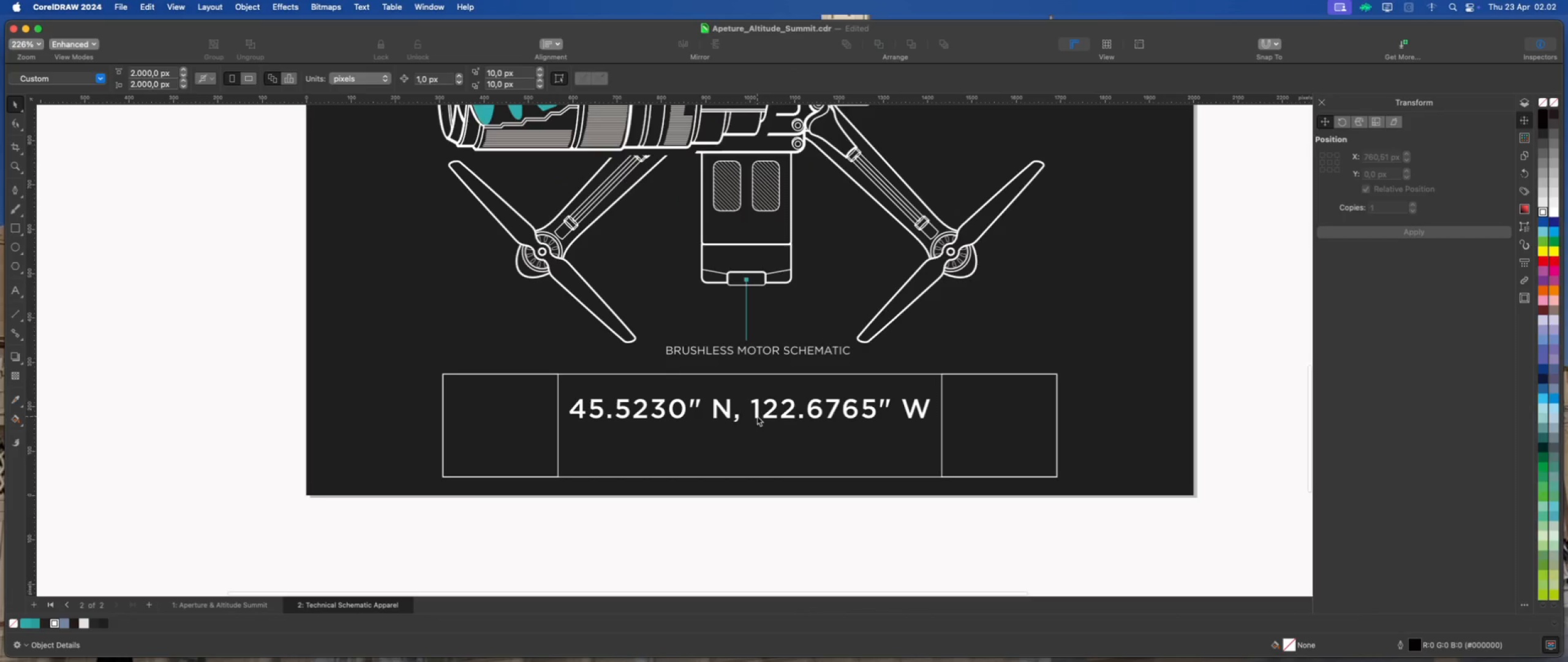 
left_click([757, 416])
 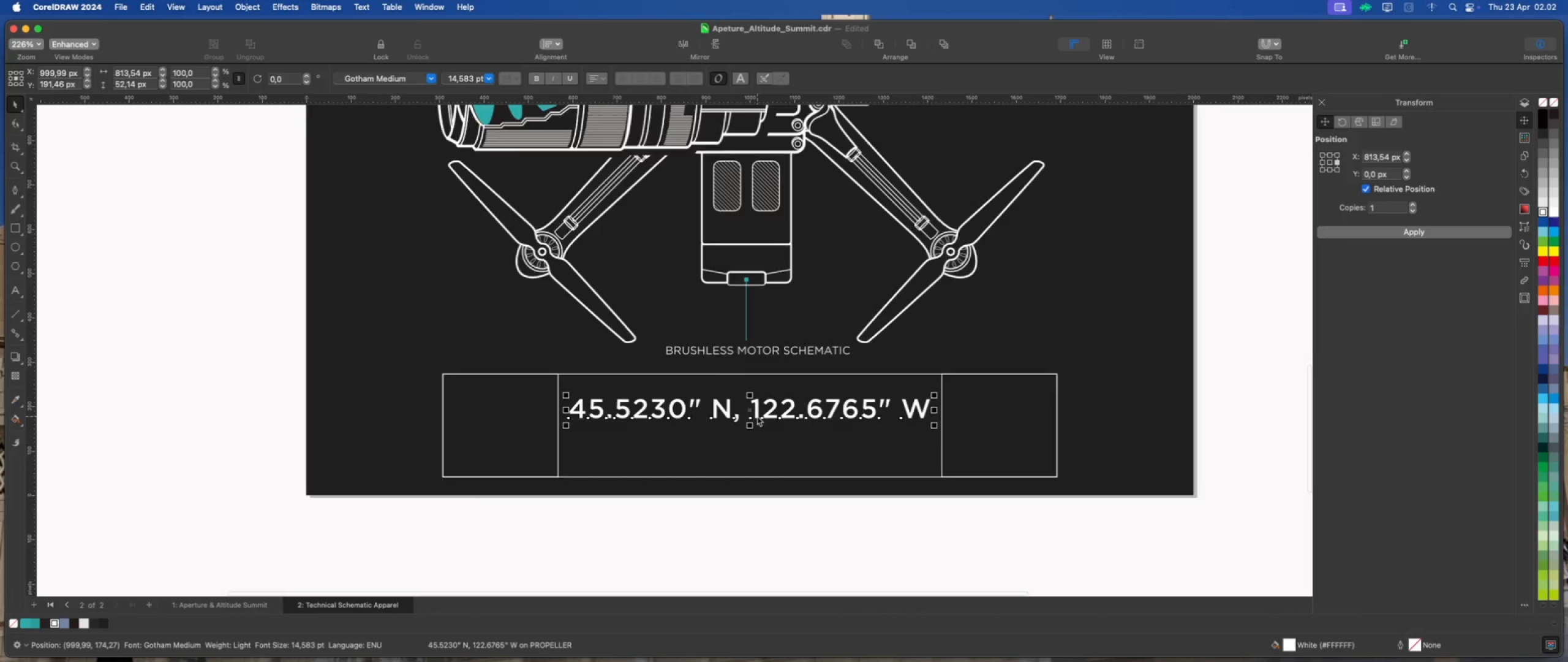 
scroll: coordinate [757, 416], scroll_direction: up, amount: 2.0
 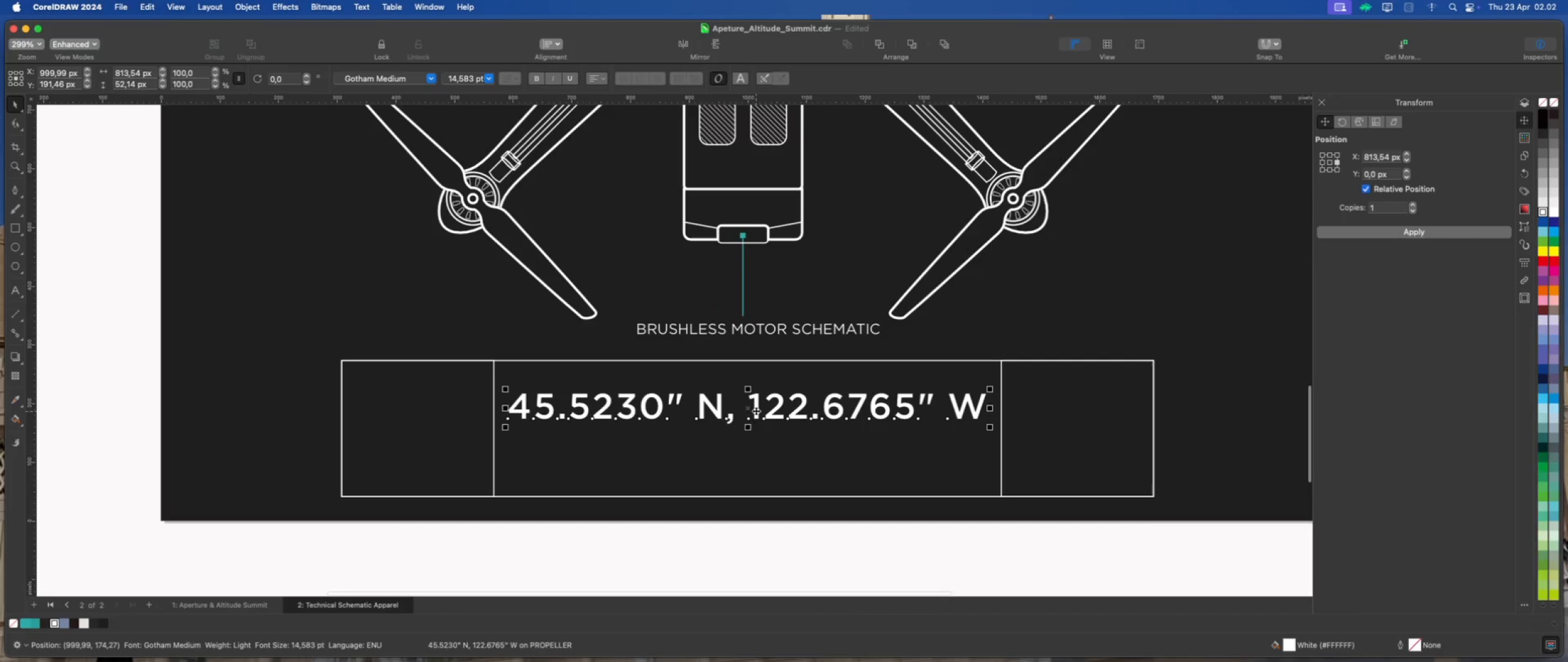 
left_click_drag(start_coordinate=[755, 410], to_coordinate=[755, 398])
 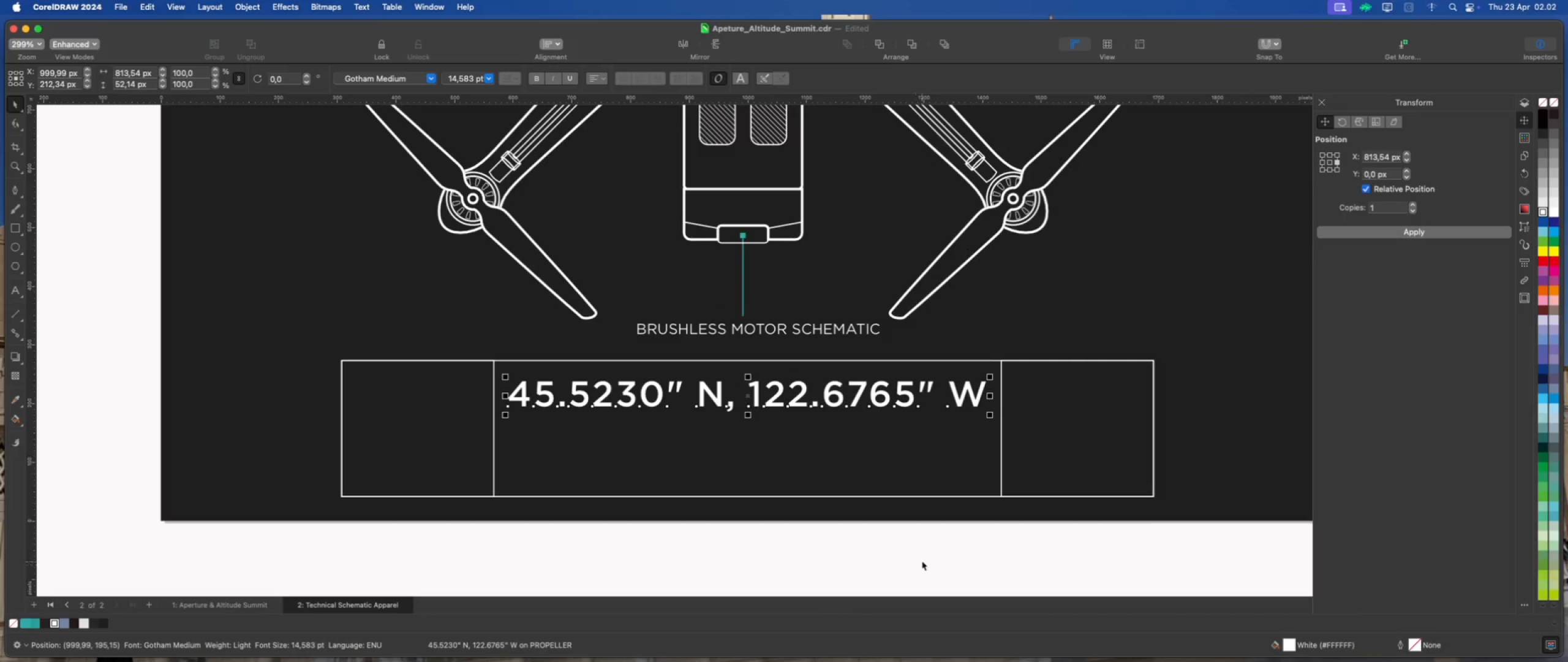 
hold_key(key=ShiftLeft, duration=1.2)
 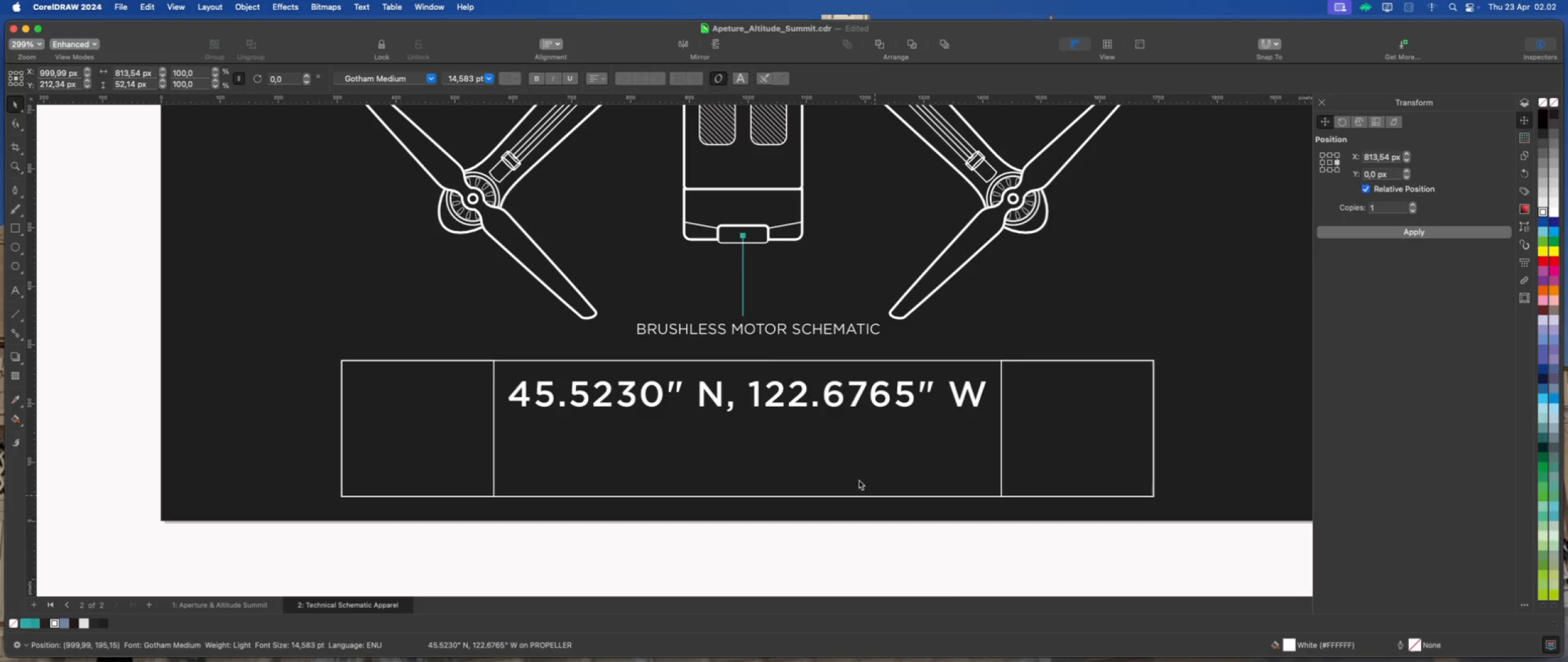 
scroll: coordinate [764, 351], scroll_direction: down, amount: 4.0
 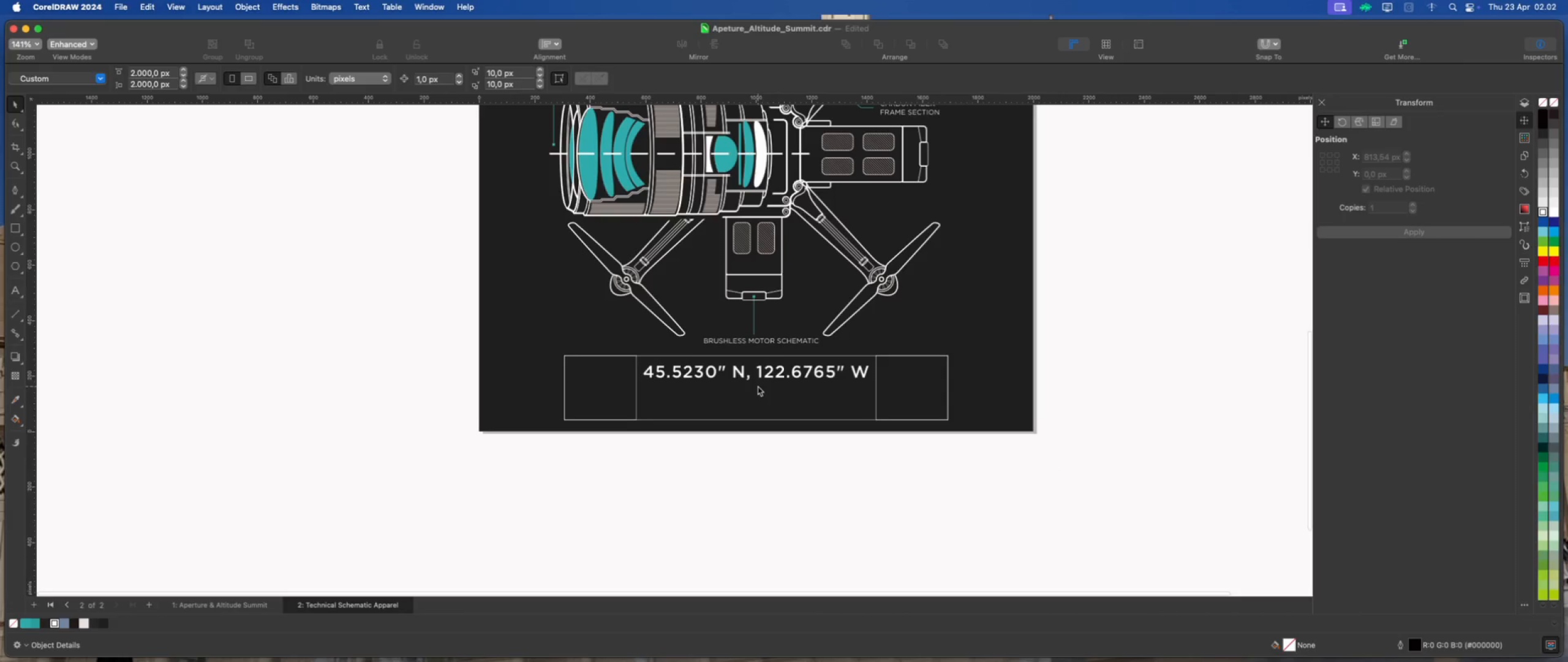 
scroll: coordinate [756, 385], scroll_direction: up, amount: 4.0
 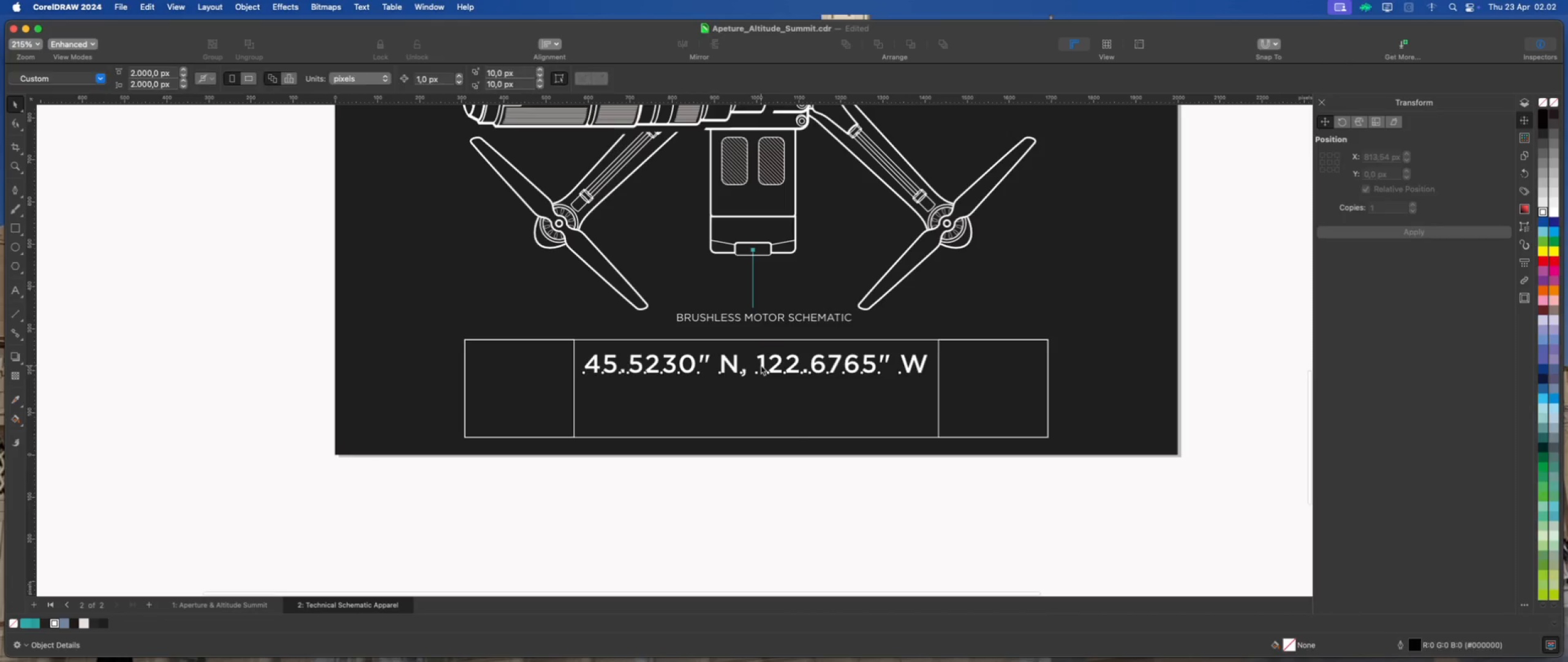 
double_click([761, 365])
 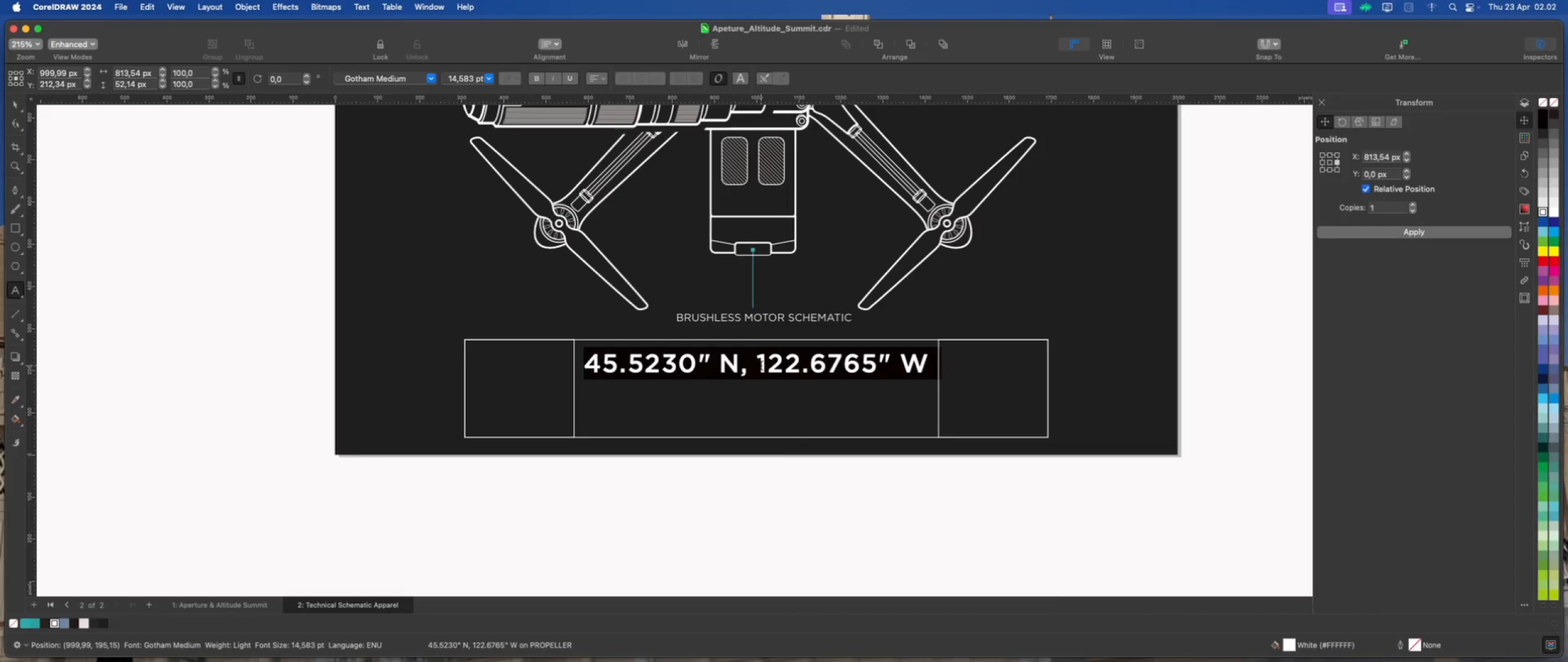 
key(Enter)
 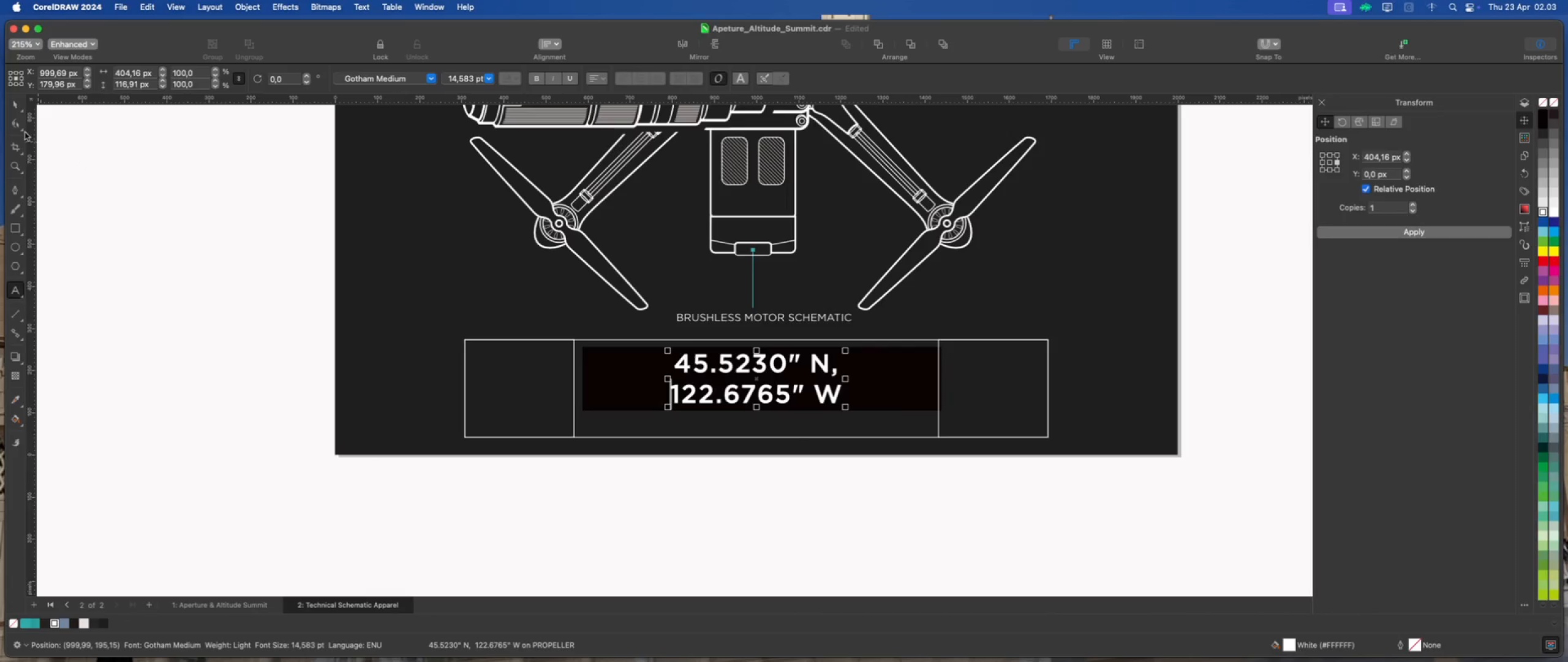 
left_click([10, 105])
 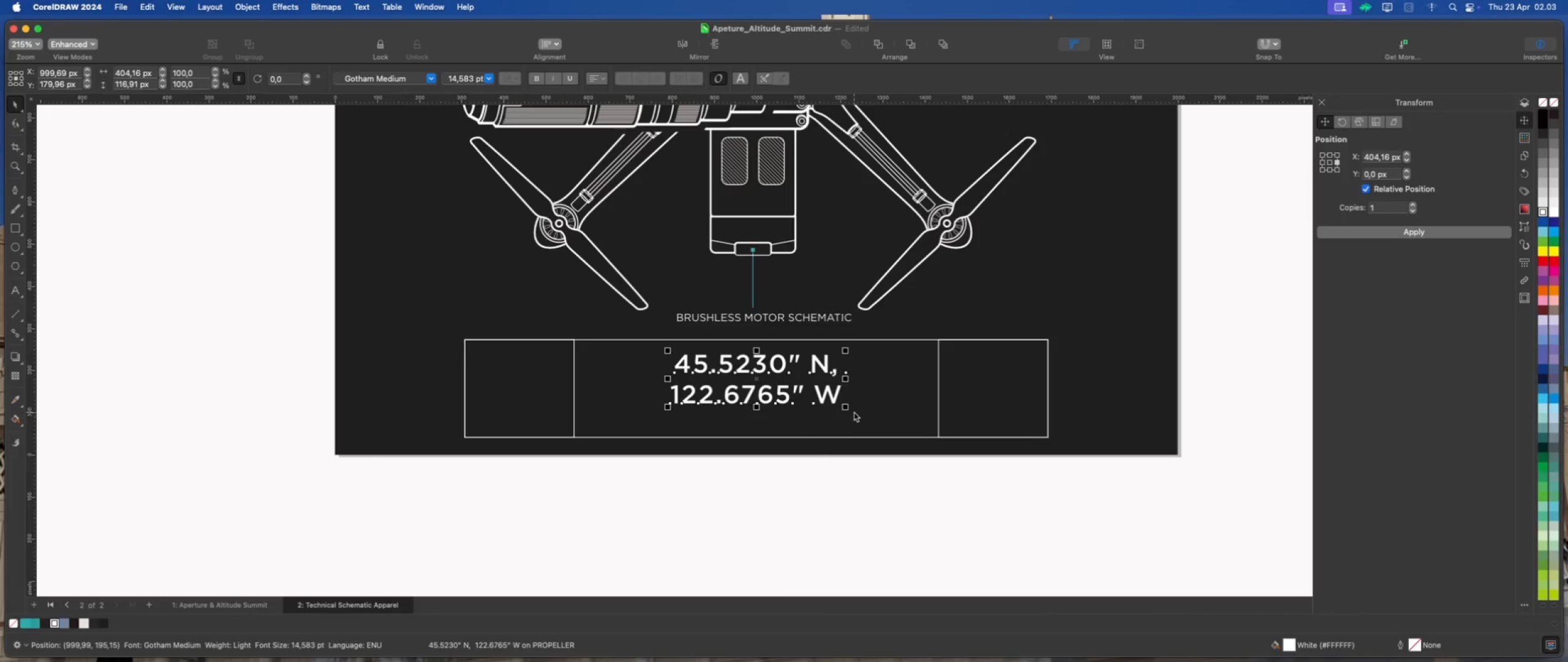 
left_click_drag(start_coordinate=[849, 409], to_coordinate=[875, 422])
 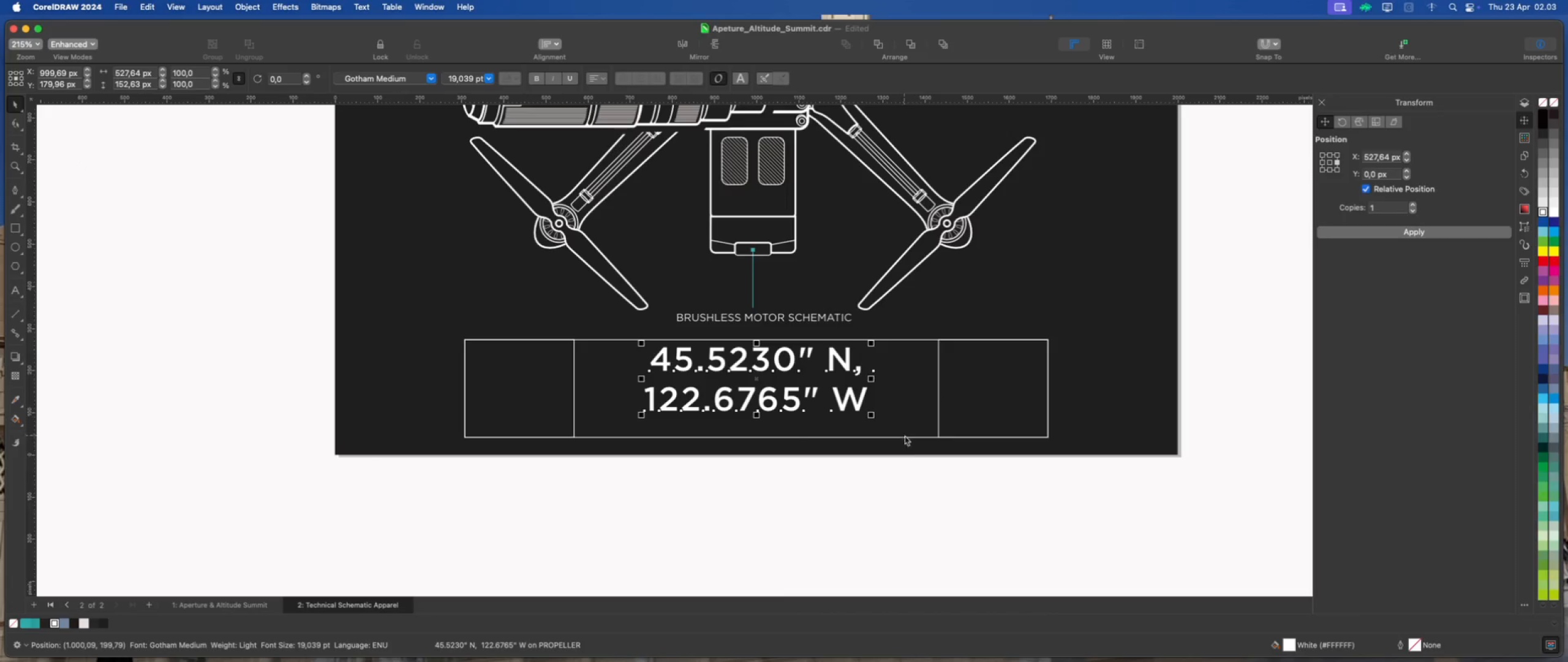 
hold_key(key=ShiftLeft, duration=1.5)
 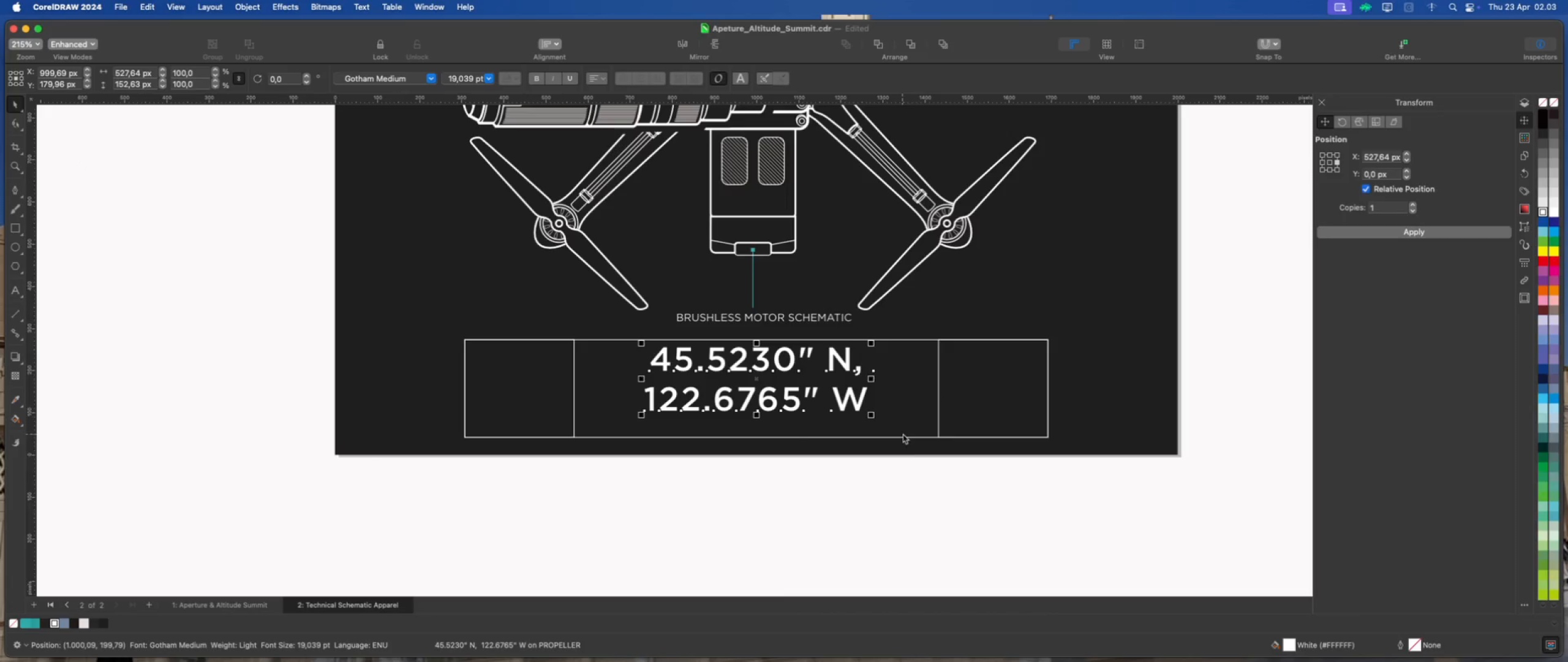 
hold_key(key=ShiftLeft, duration=0.59)
left_click([908, 437])
 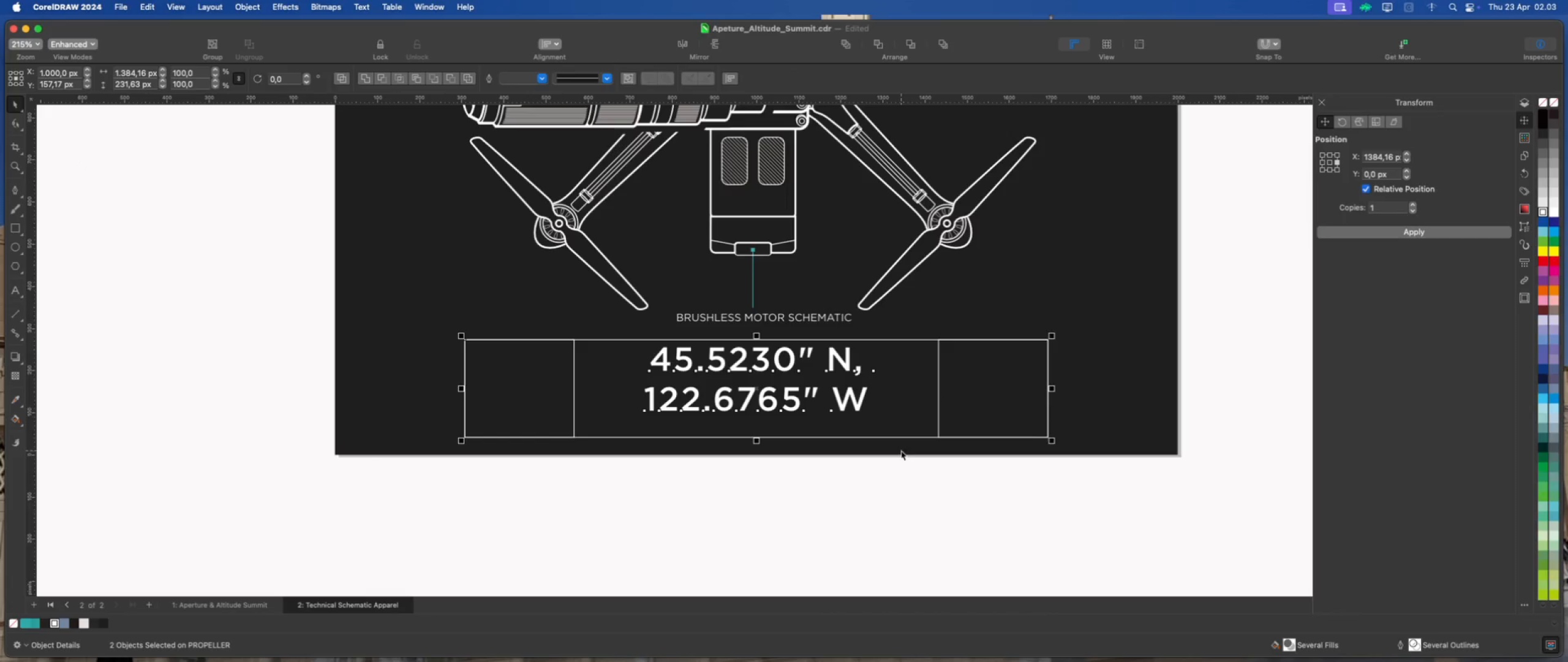 
key(Shift+E)
 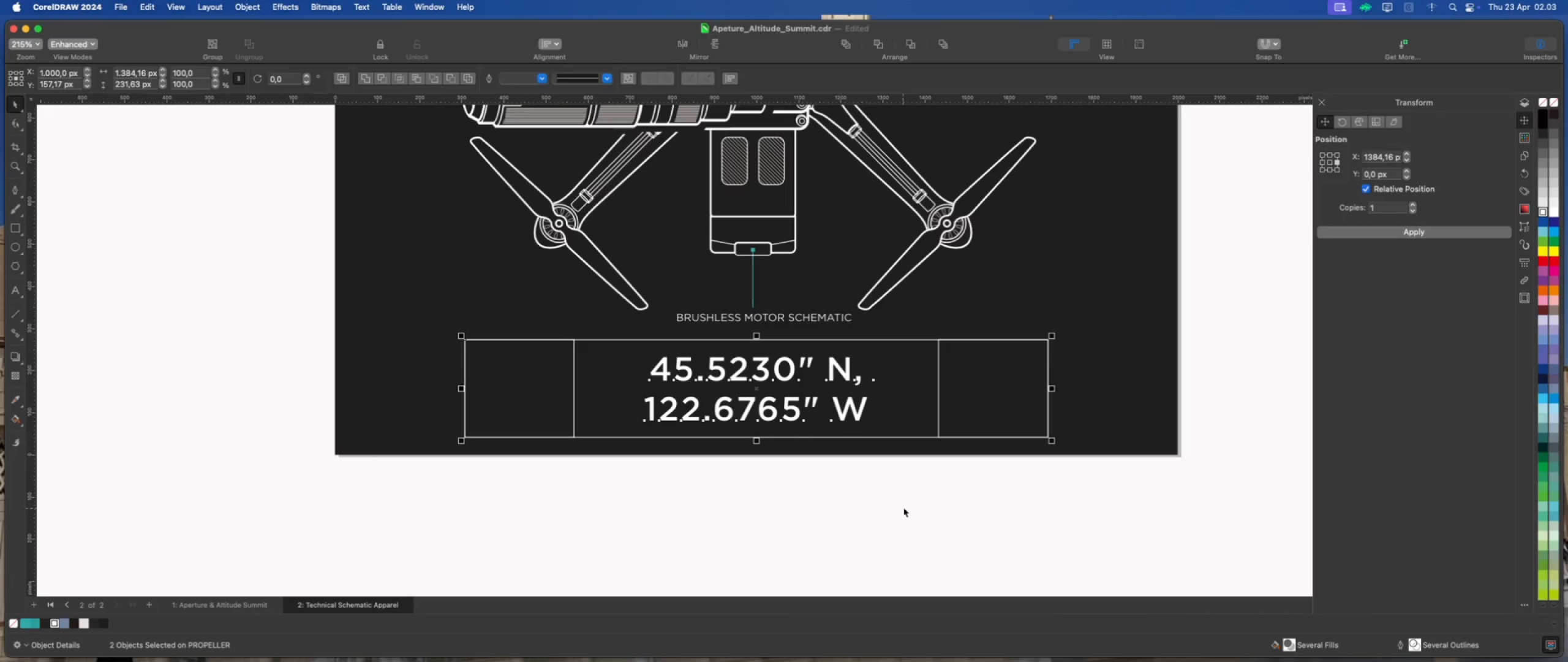 
left_click([903, 508])
 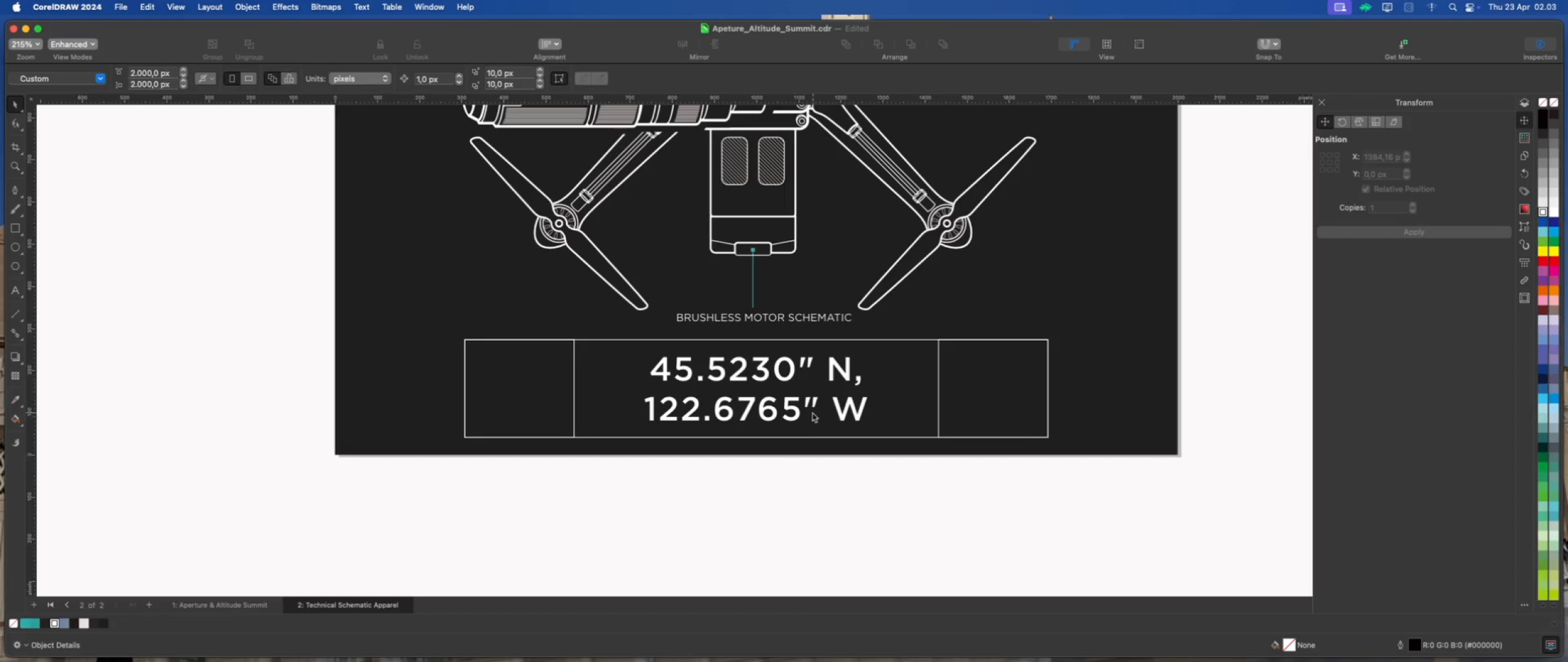 
left_click([794, 406])
 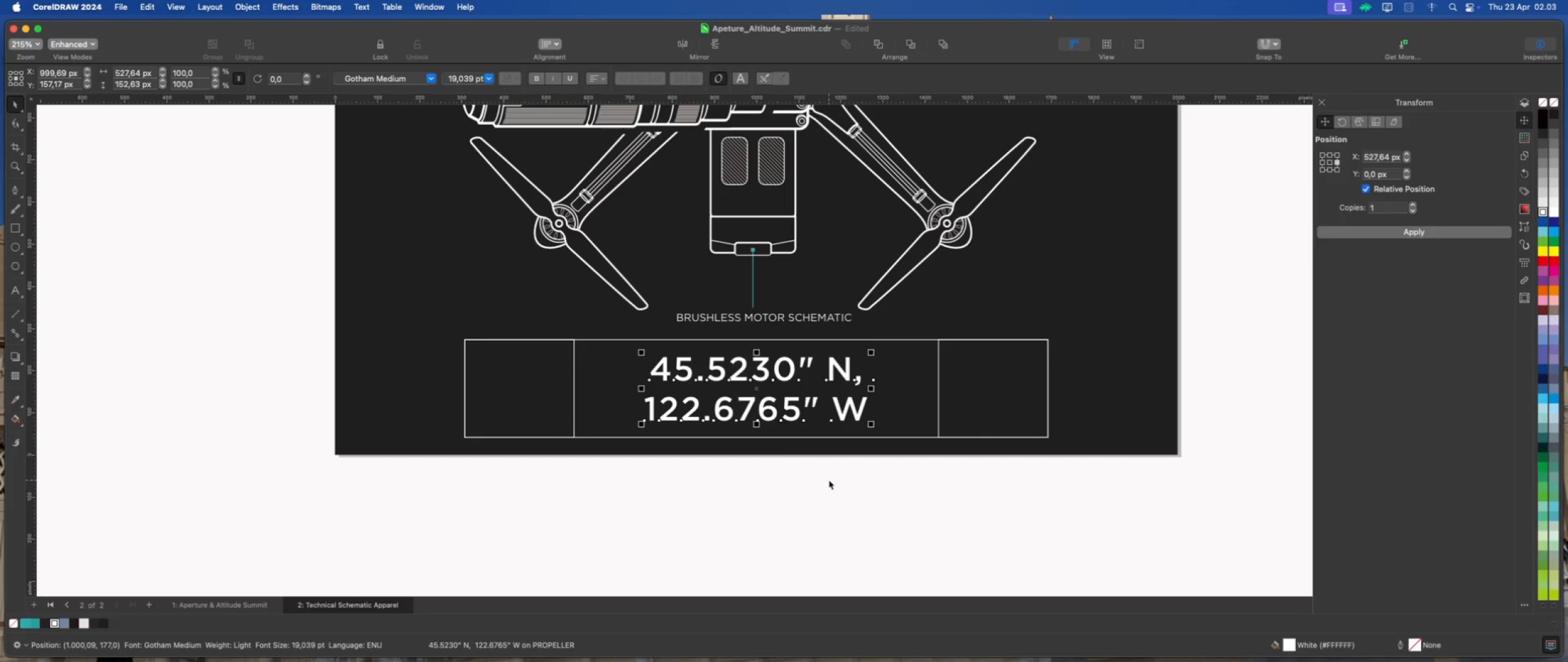 
scroll: coordinate [772, 445], scroll_direction: down, amount: 2.0
 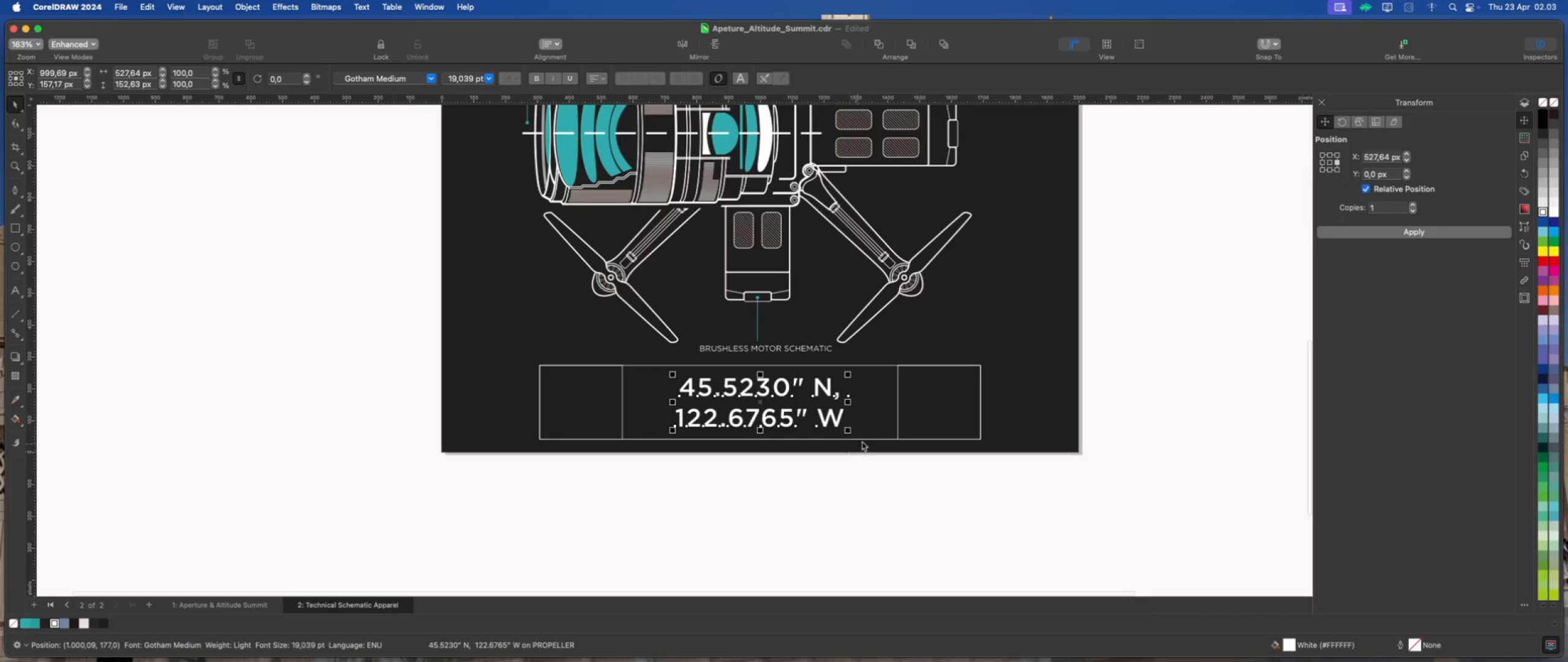 
scroll: coordinate [860, 438], scroll_direction: up, amount: 2.0
 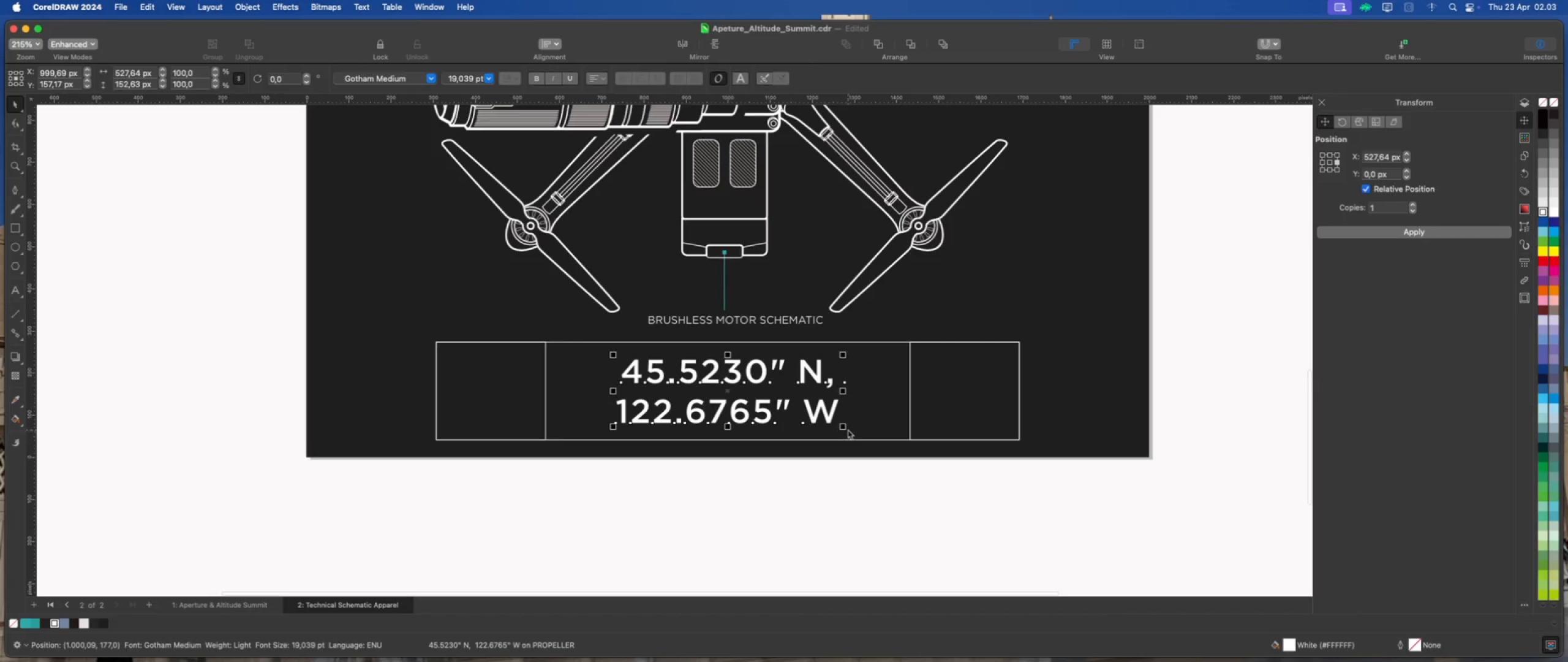 
left_click_drag(start_coordinate=[845, 428], to_coordinate=[869, 444])
 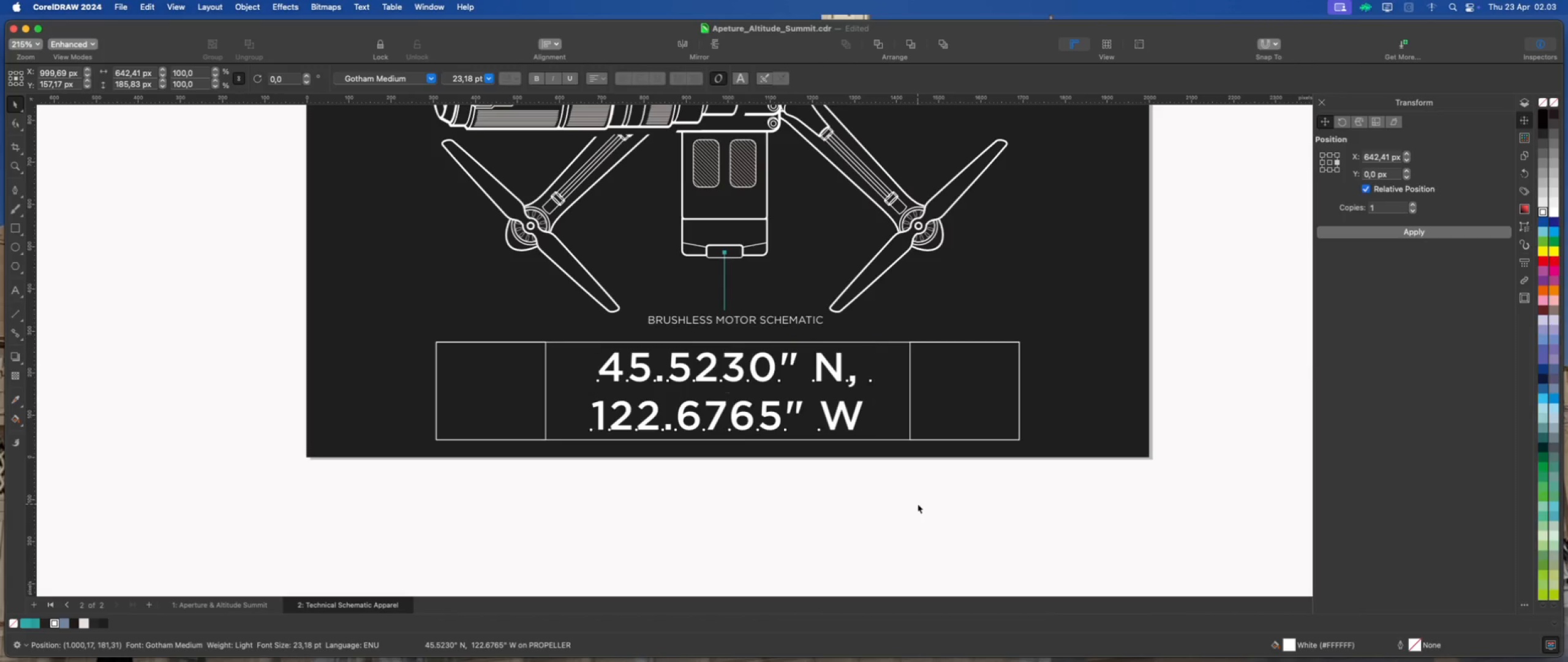 
hold_key(key=ShiftLeft, duration=4.73)
 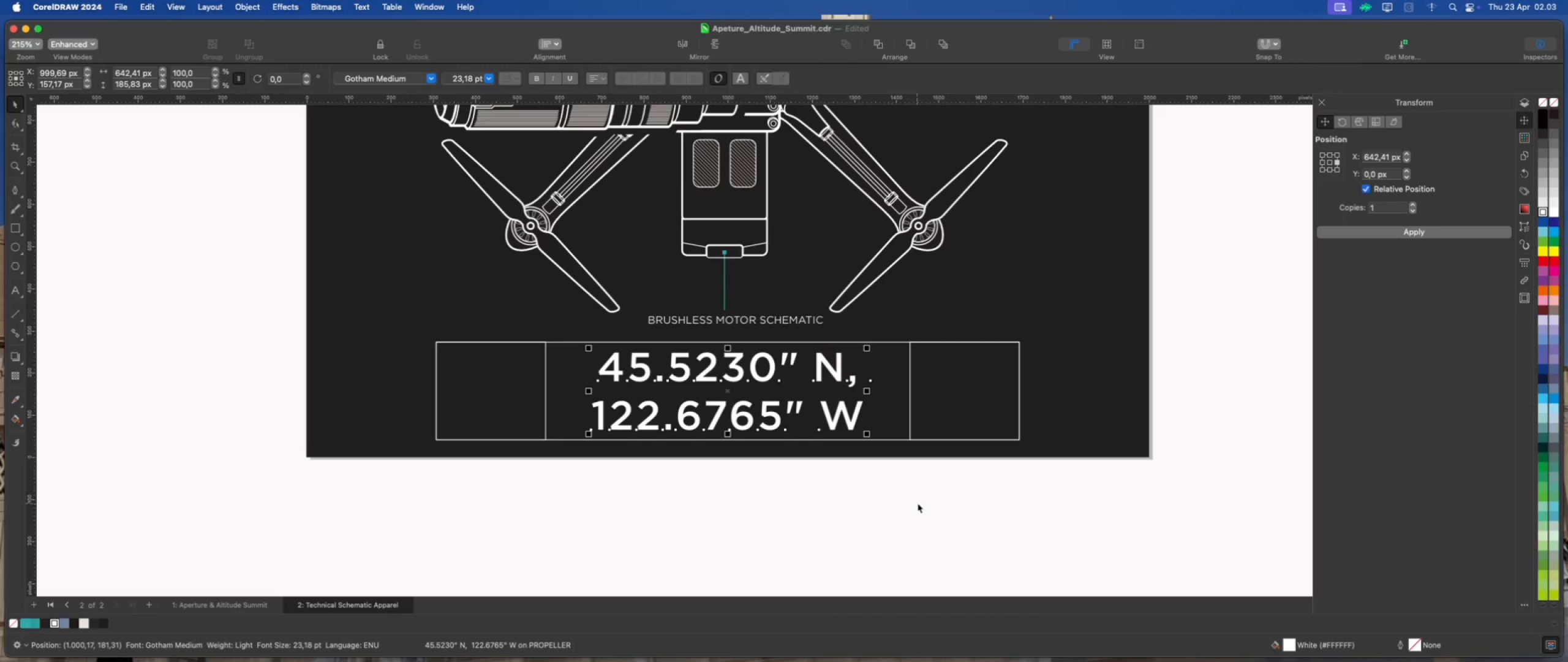 
left_click([918, 504])
 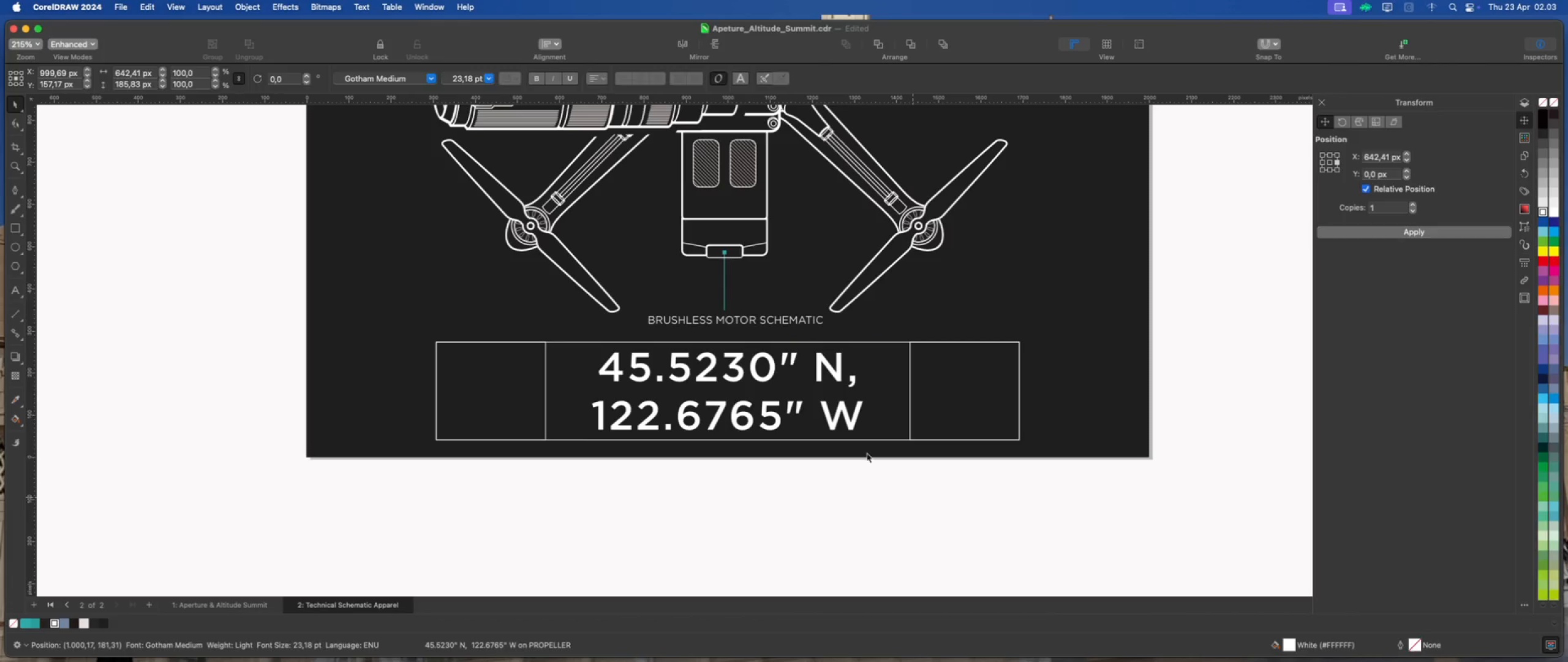 
scroll: coordinate [856, 451], scroll_direction: down, amount: 2.0
 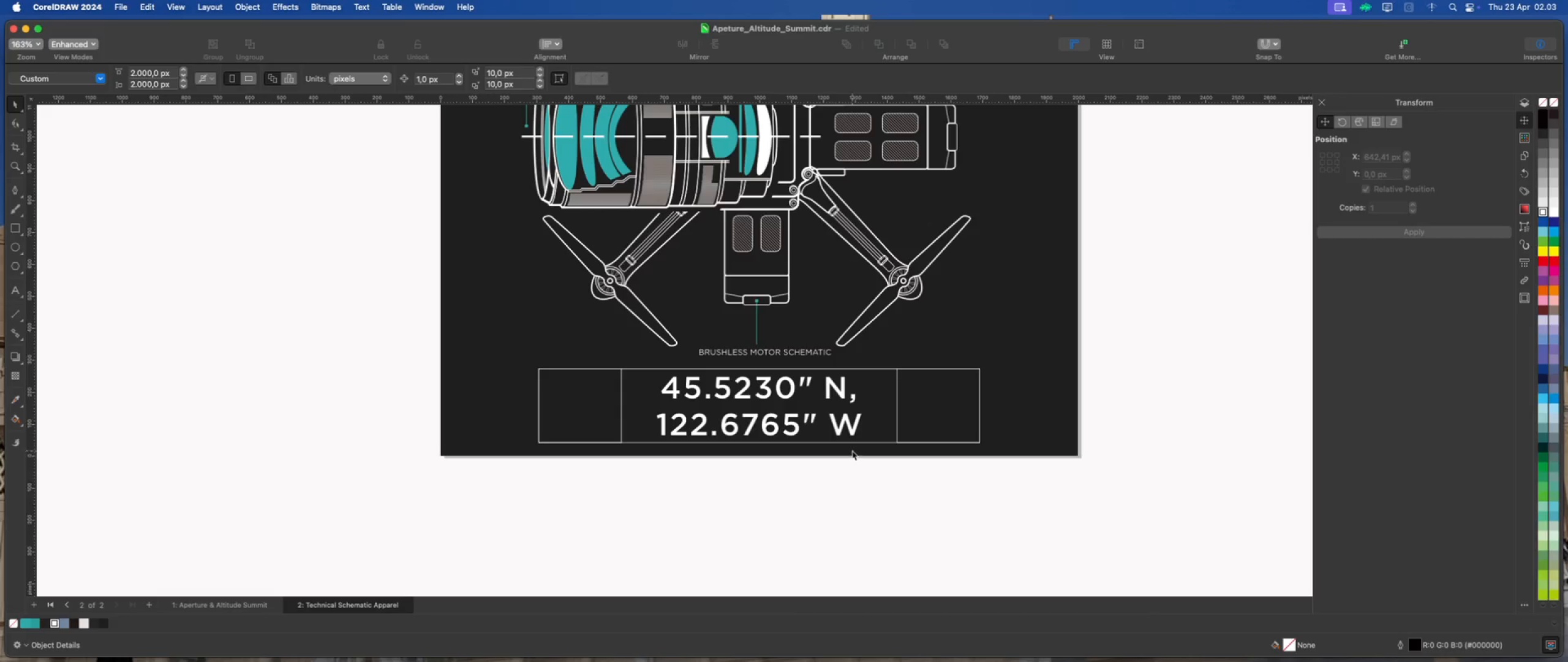 
left_click([839, 394])
 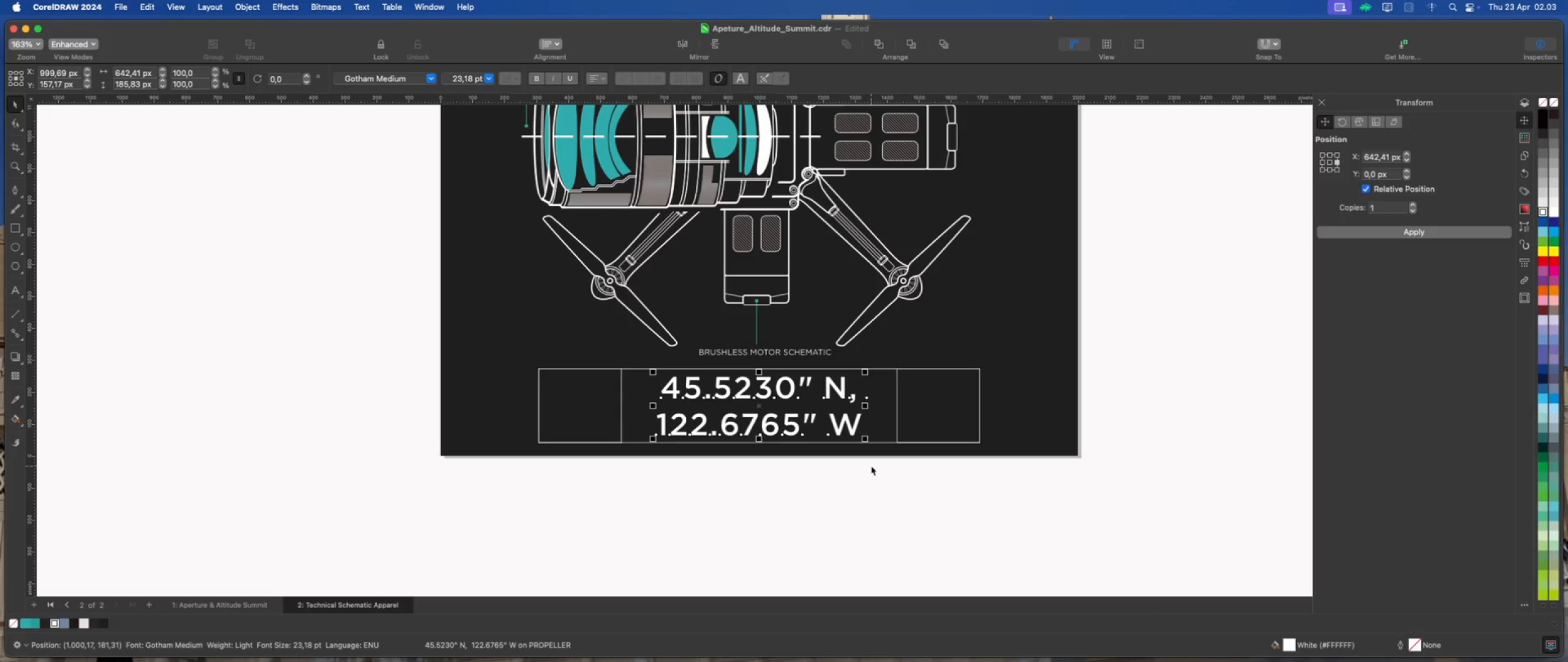 
scroll: coordinate [824, 438], scroll_direction: up, amount: 2.0
 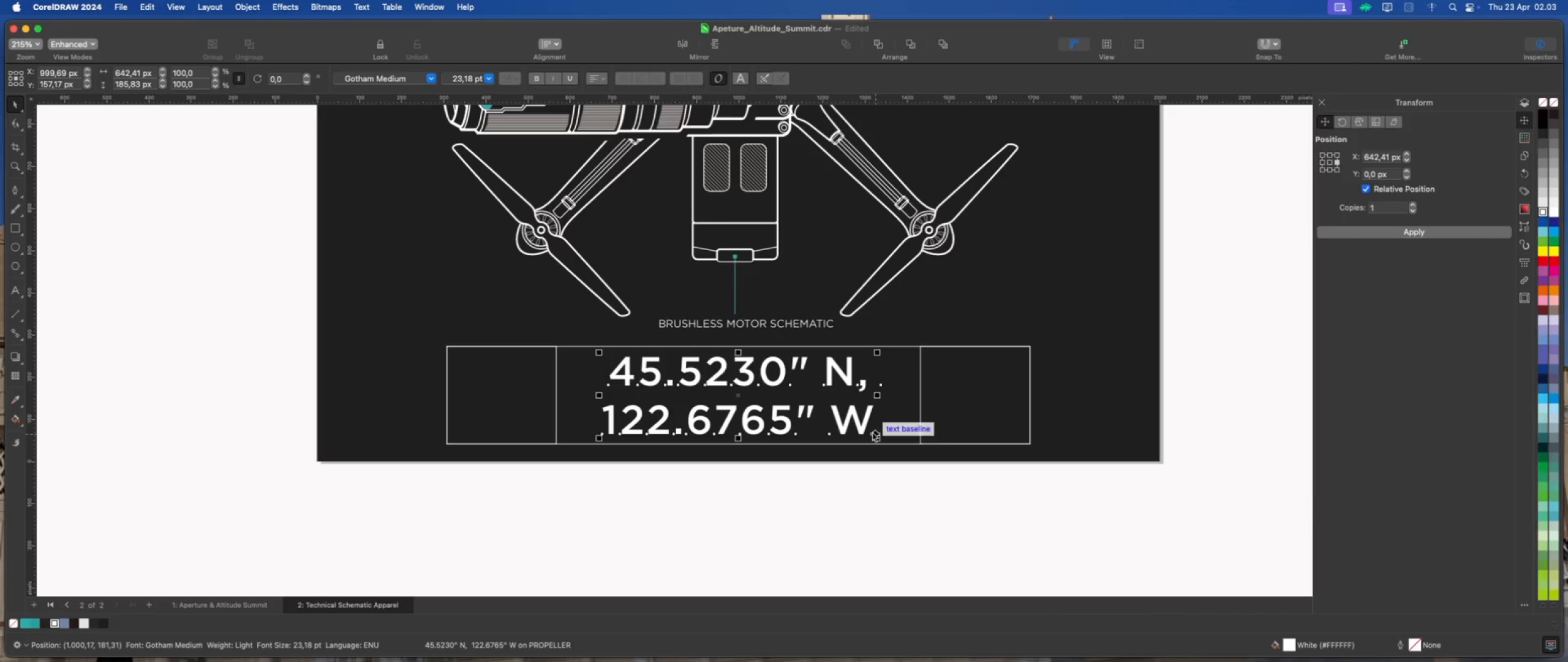 
key(Meta+K)
 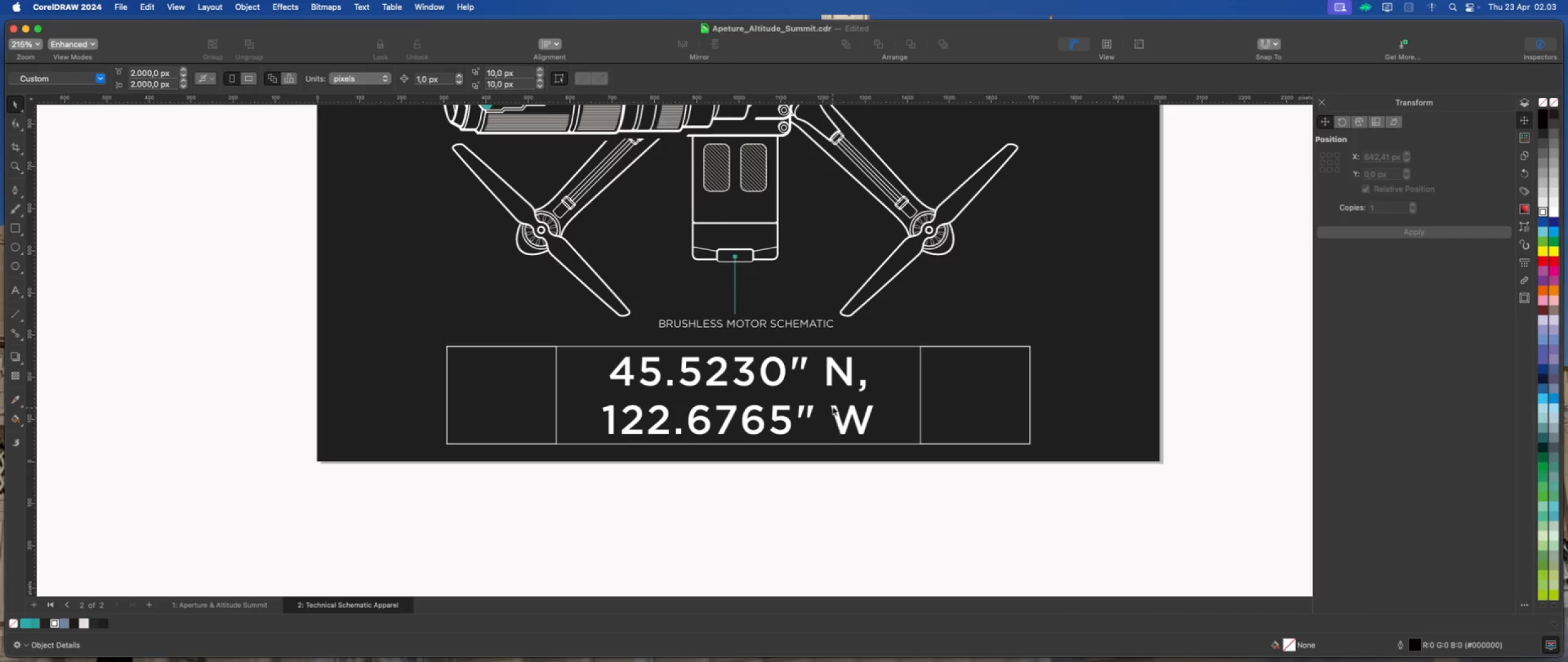 
left_click([829, 381])
 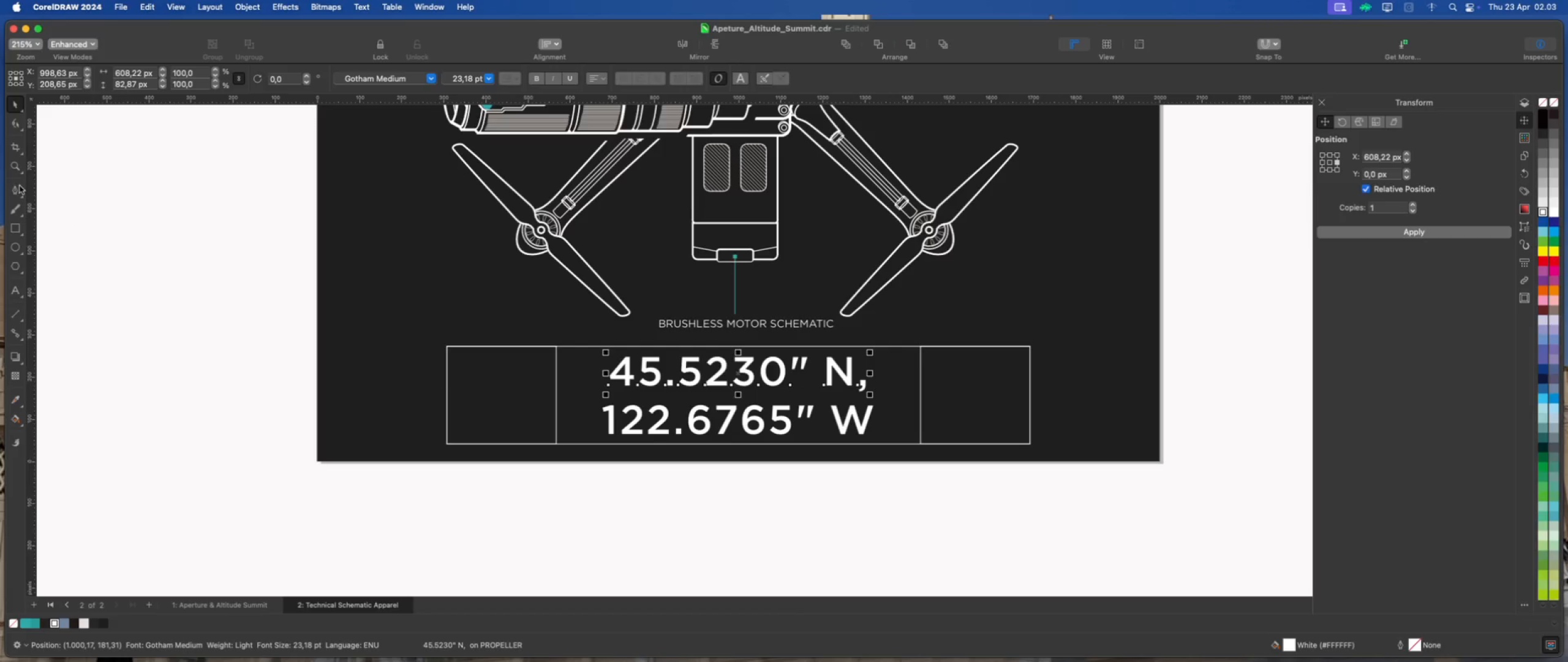 
left_click([18, 124])
 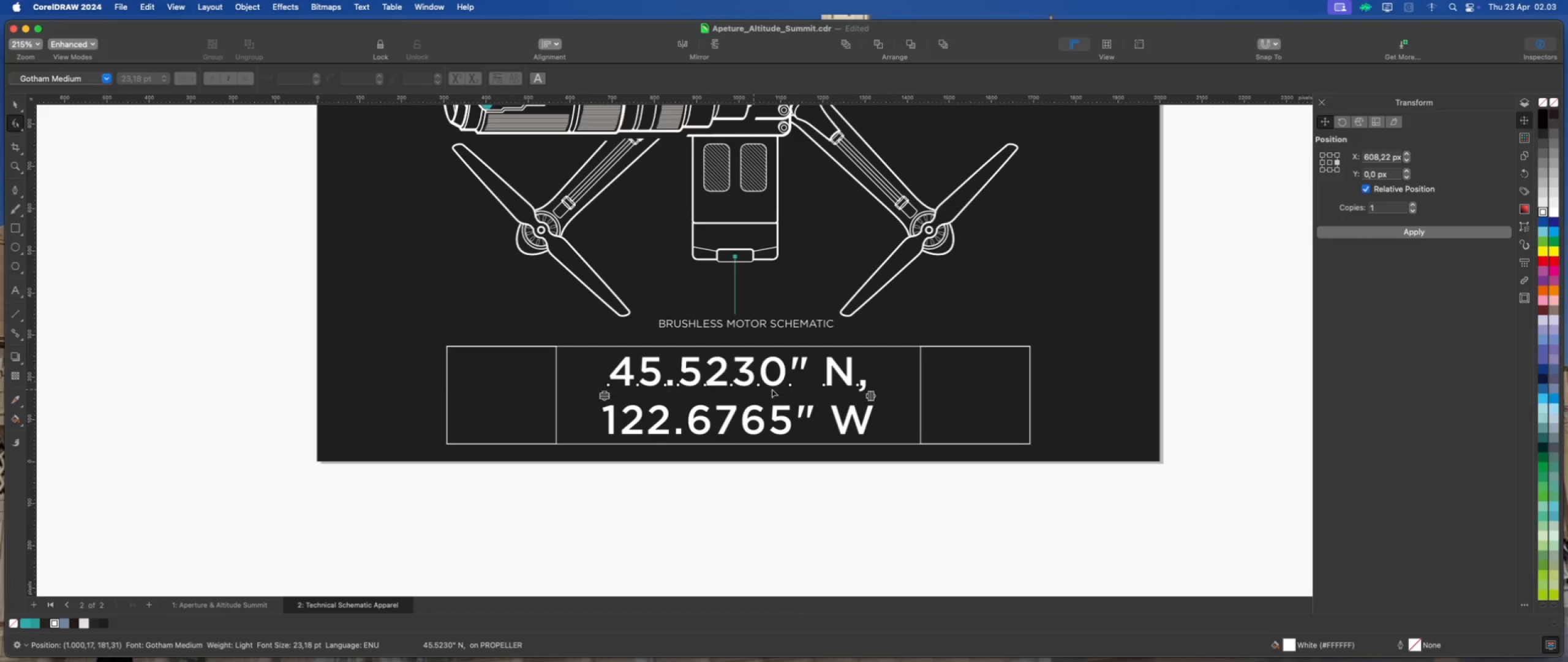 
scroll: coordinate [808, 397], scroll_direction: up, amount: 4.0
 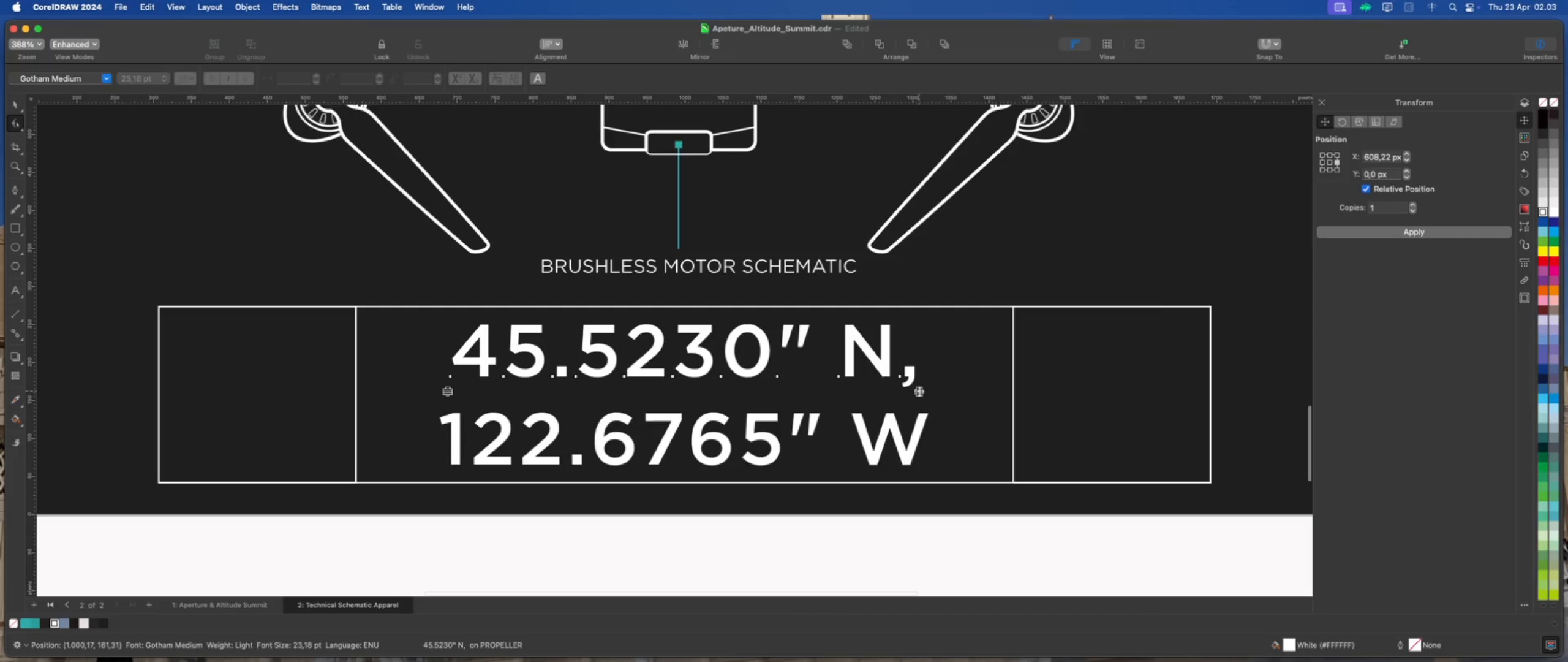 
left_click_drag(start_coordinate=[919, 391], to_coordinate=[952, 394])
 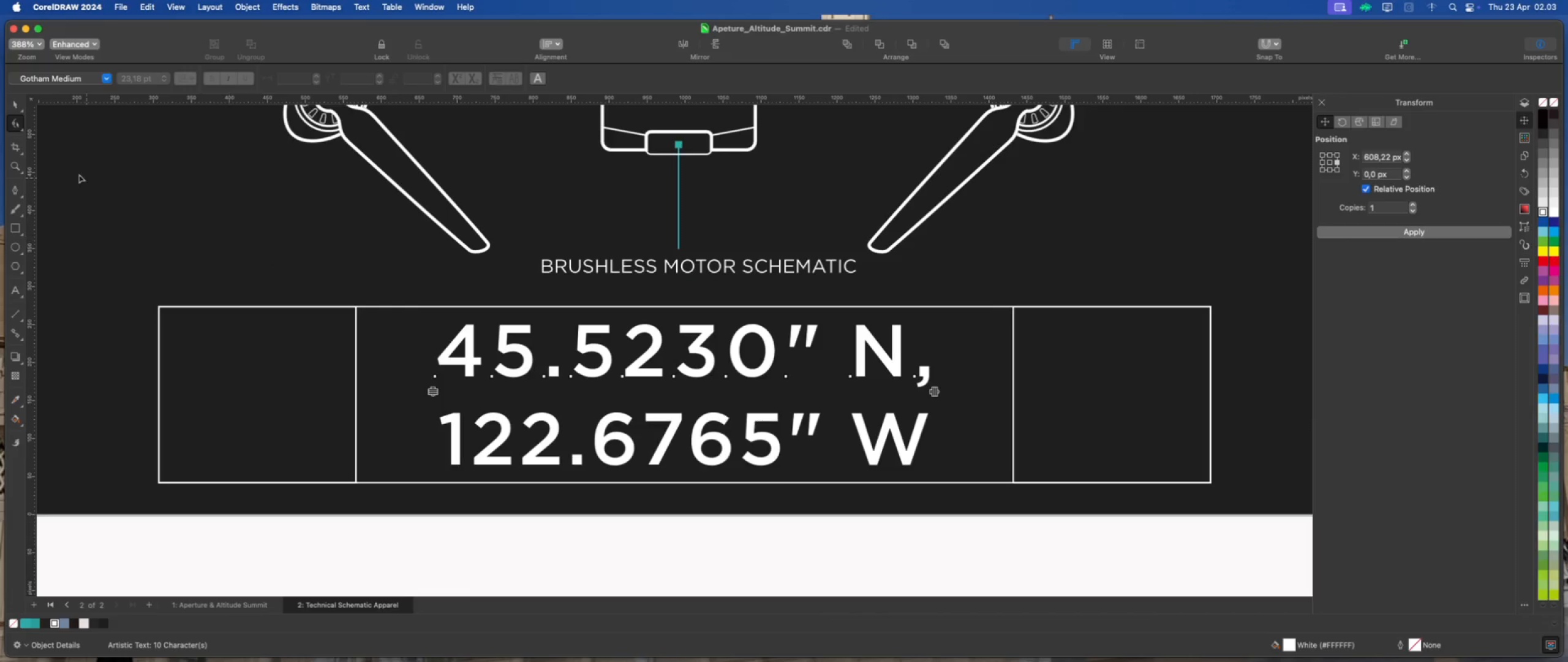 
left_click([12, 106])
 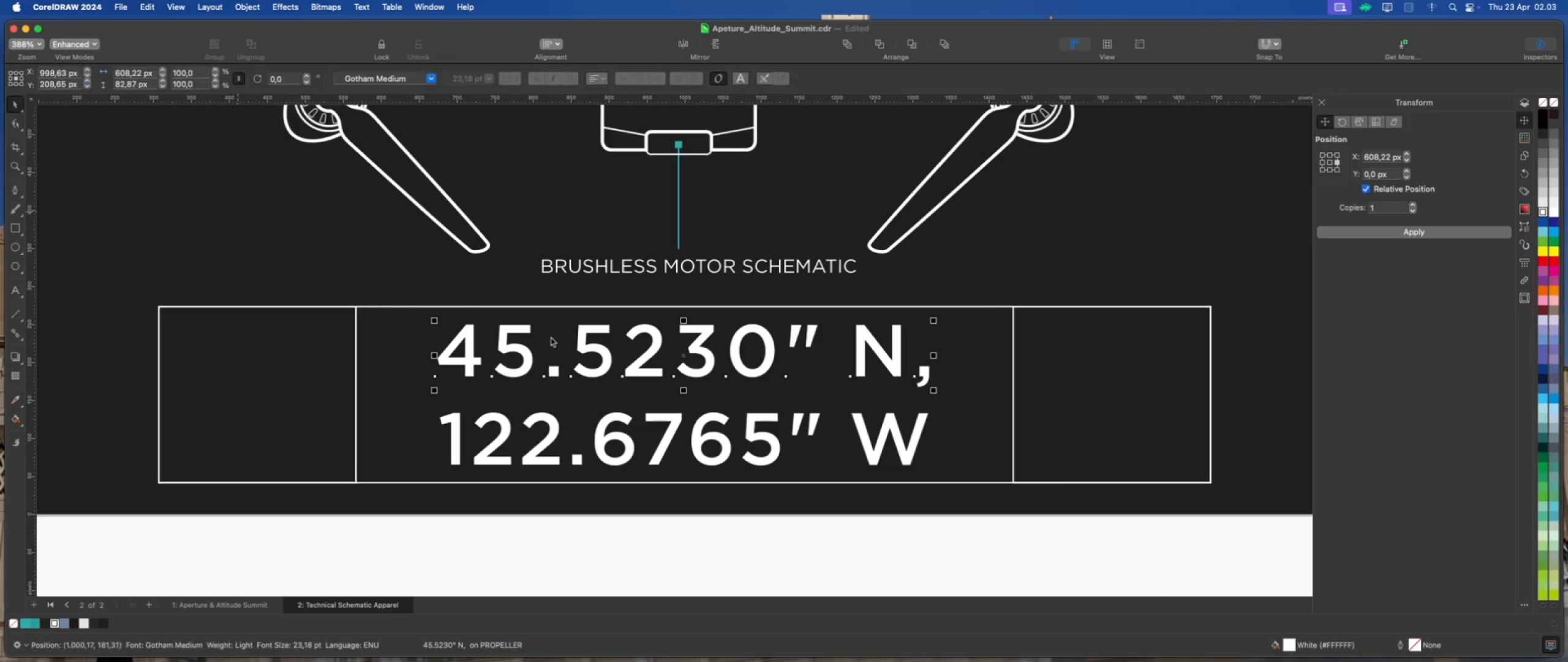 
scroll: coordinate [593, 362], scroll_direction: down, amount: 2.0
 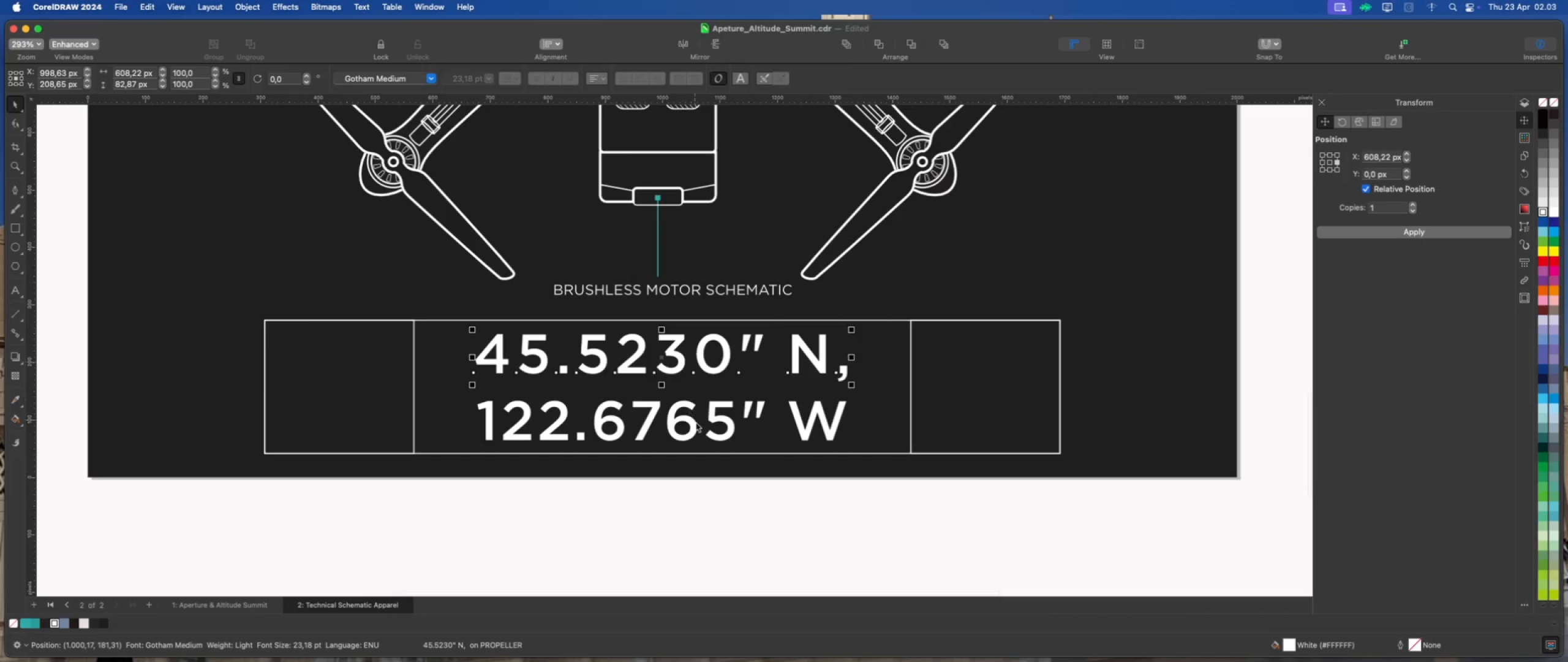 
key(ArrowDown)
 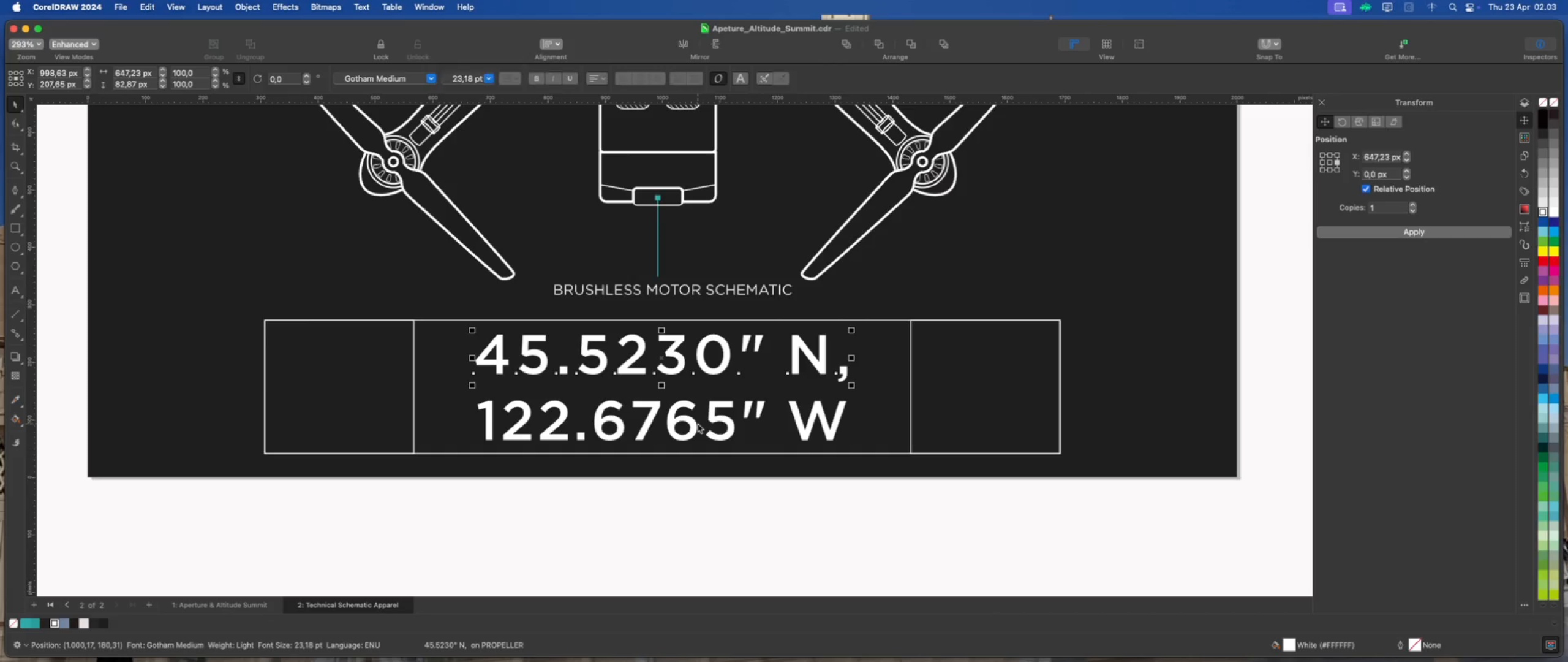 
key(ArrowDown)
 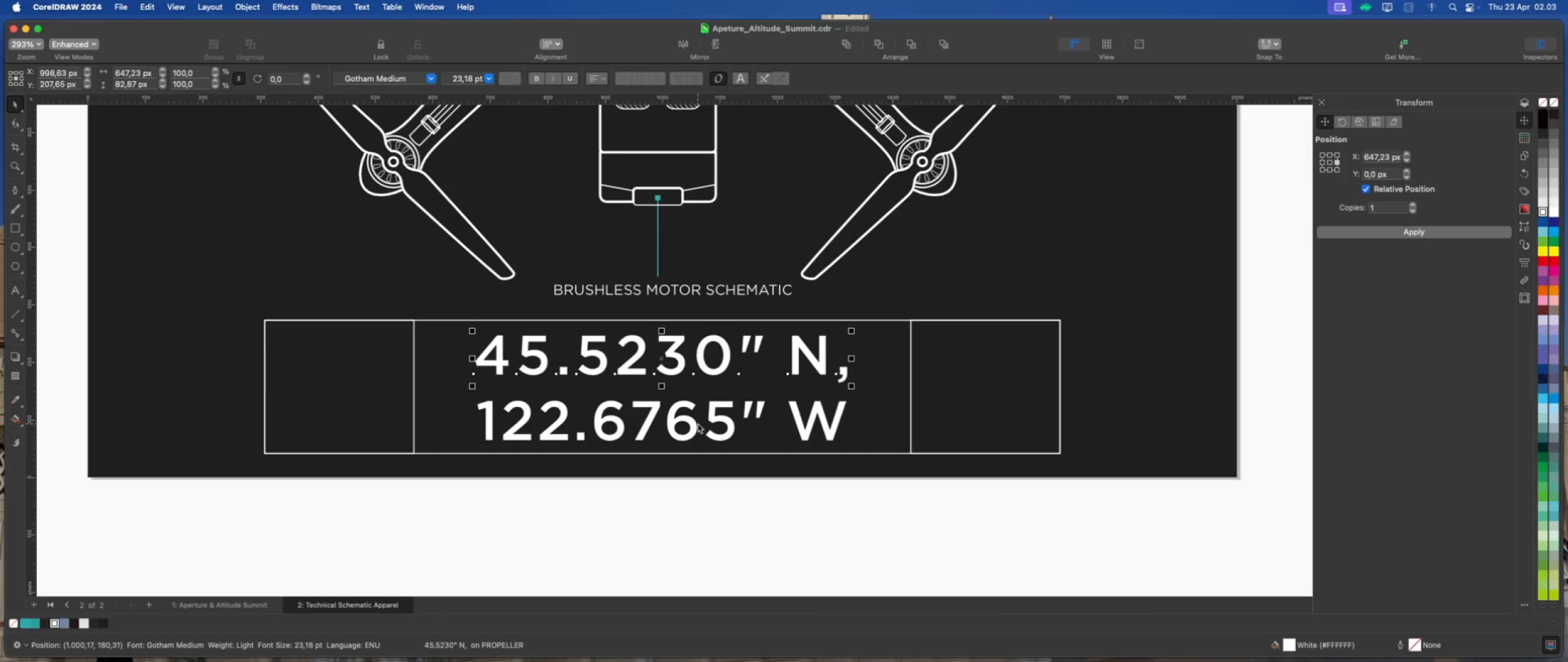 
key(ArrowDown)
 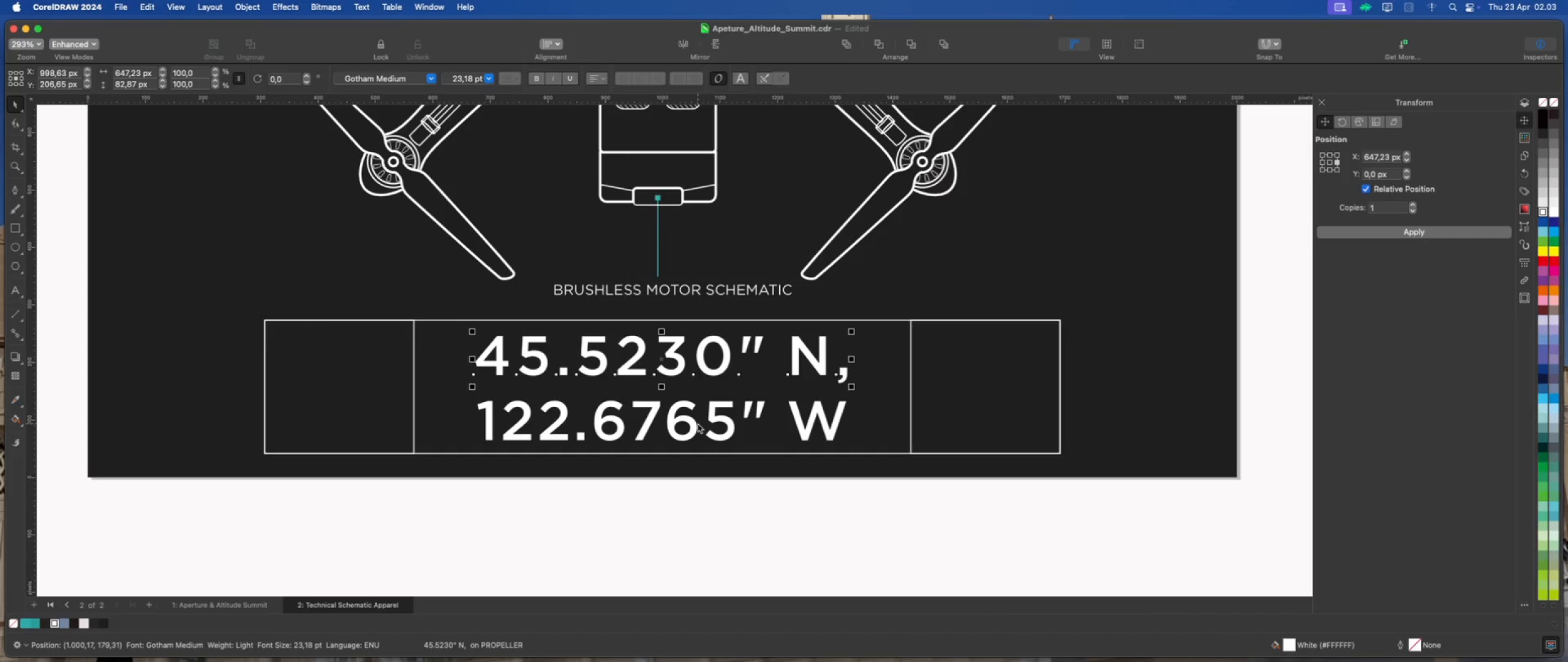 
key(ArrowDown)
 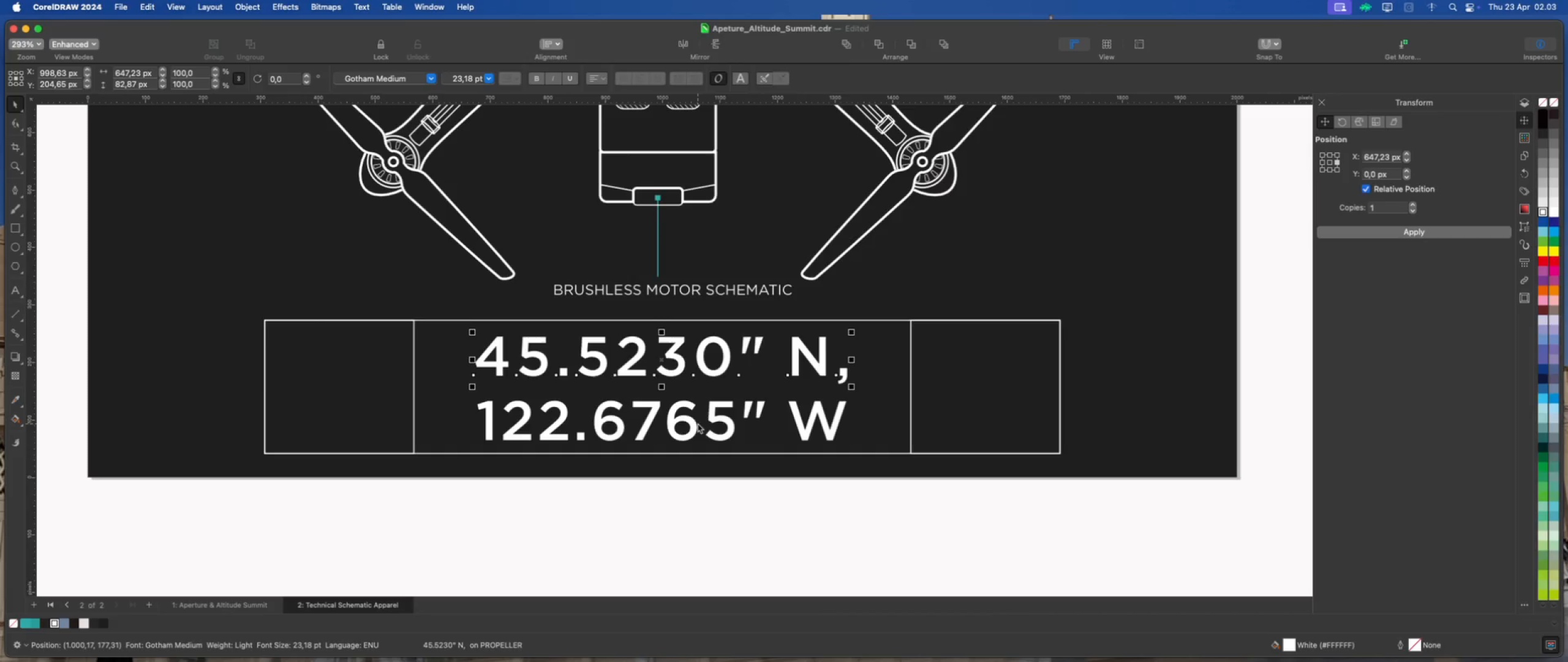 
key(ArrowDown)
 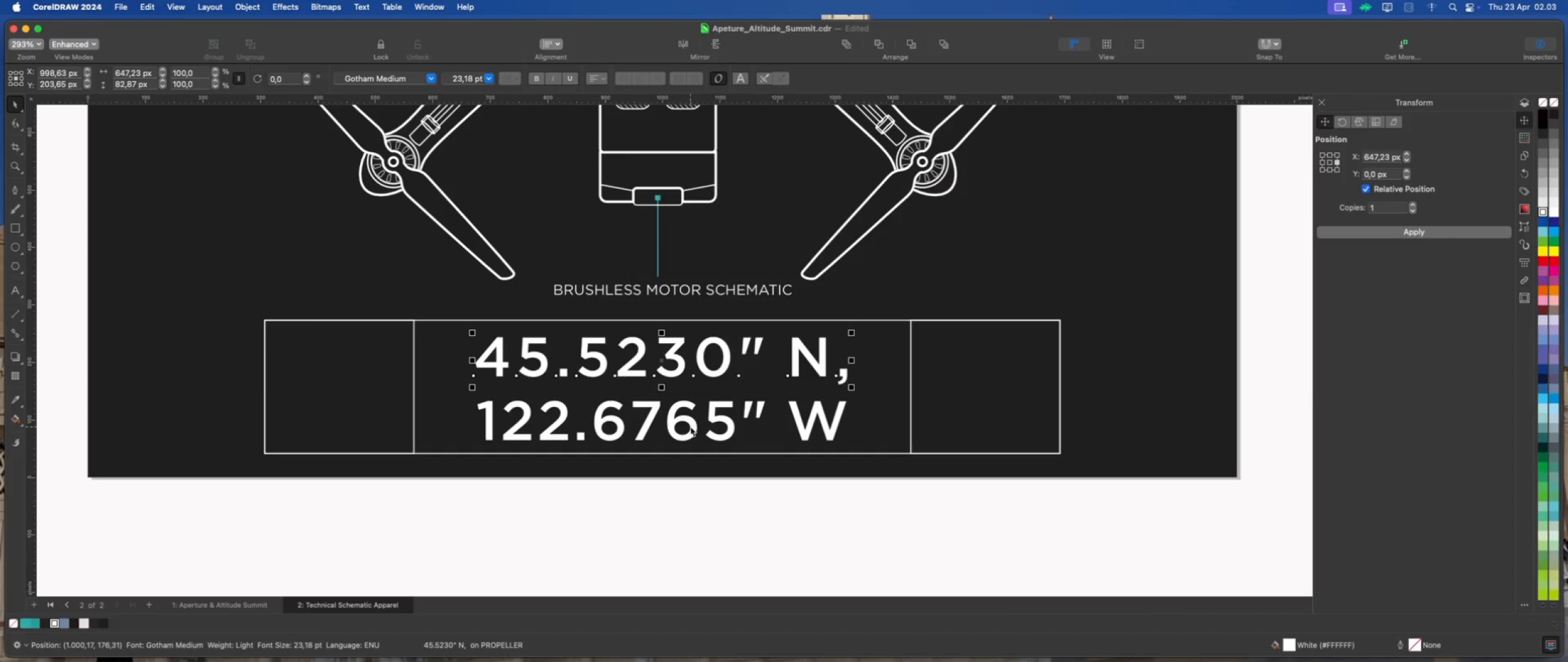 
left_click([690, 427])
 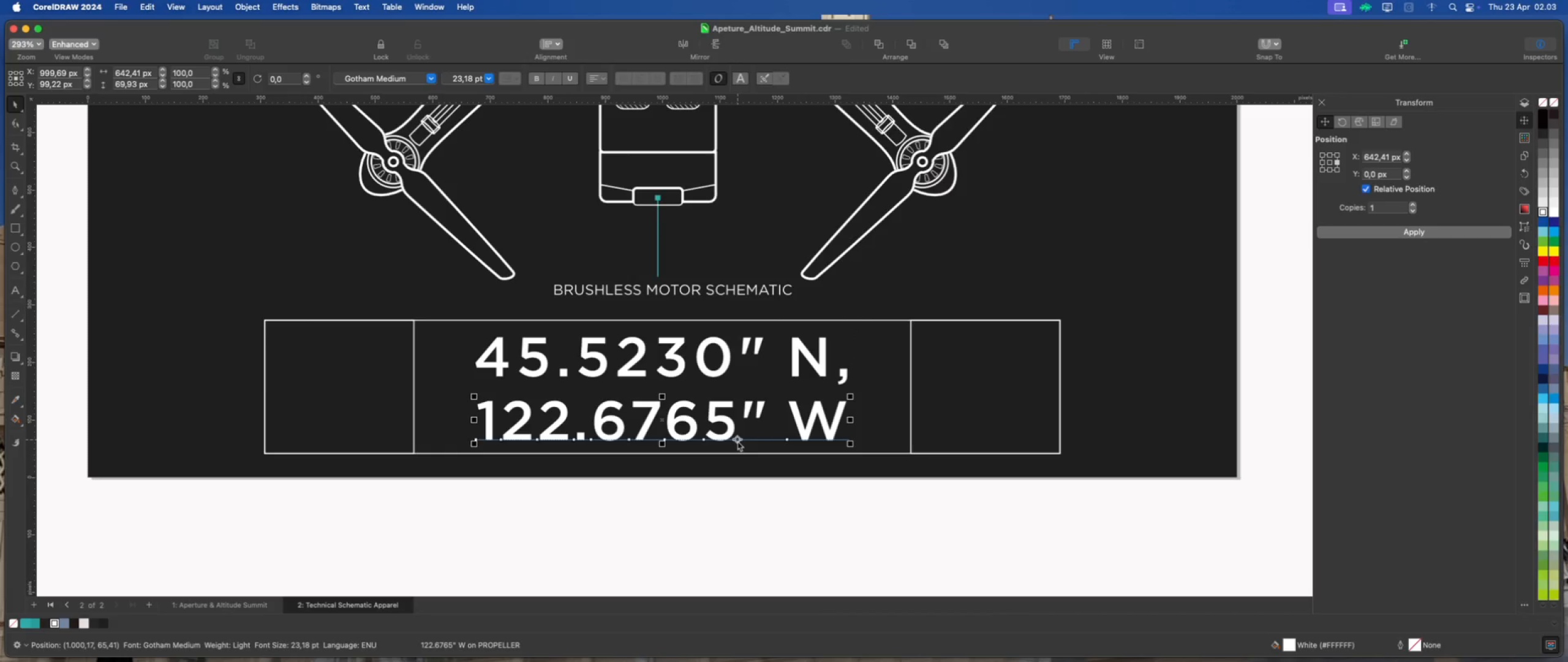 
key(ArrowUp)
 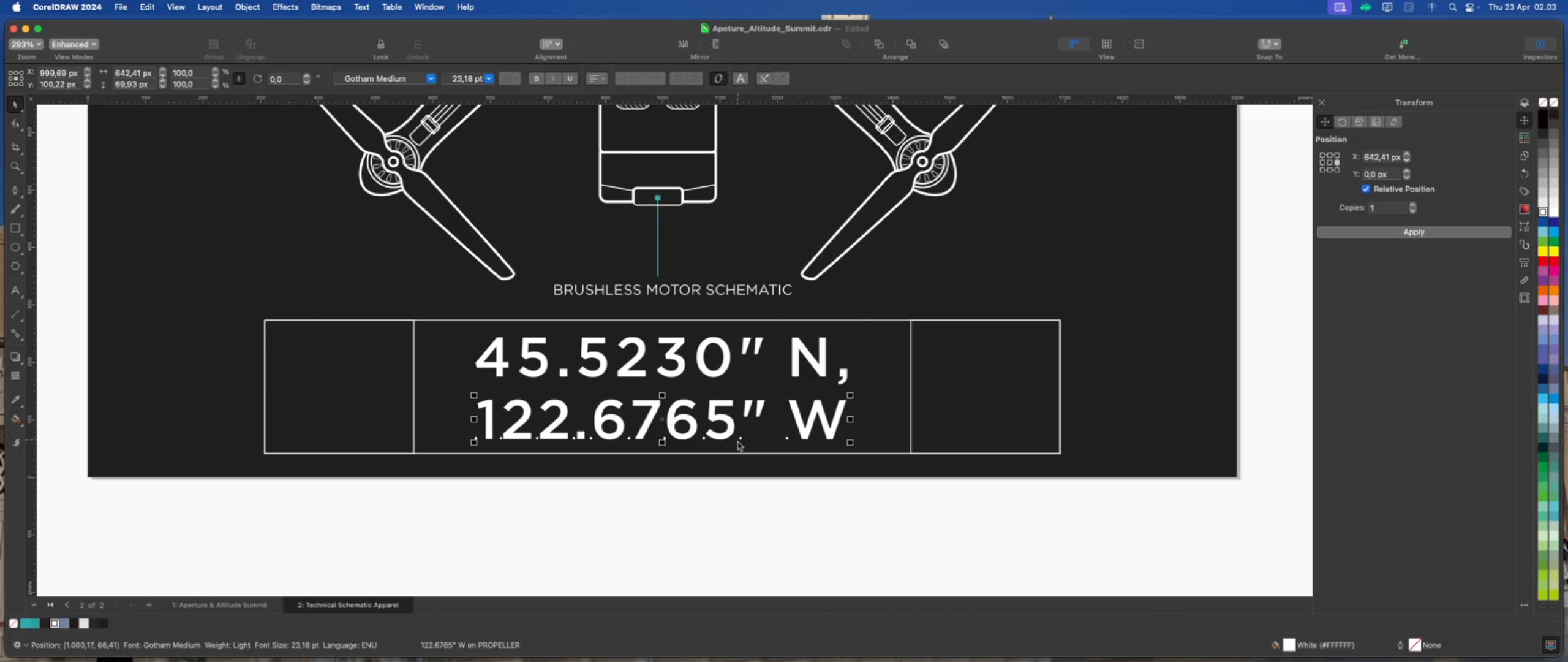 
key(ArrowUp)
 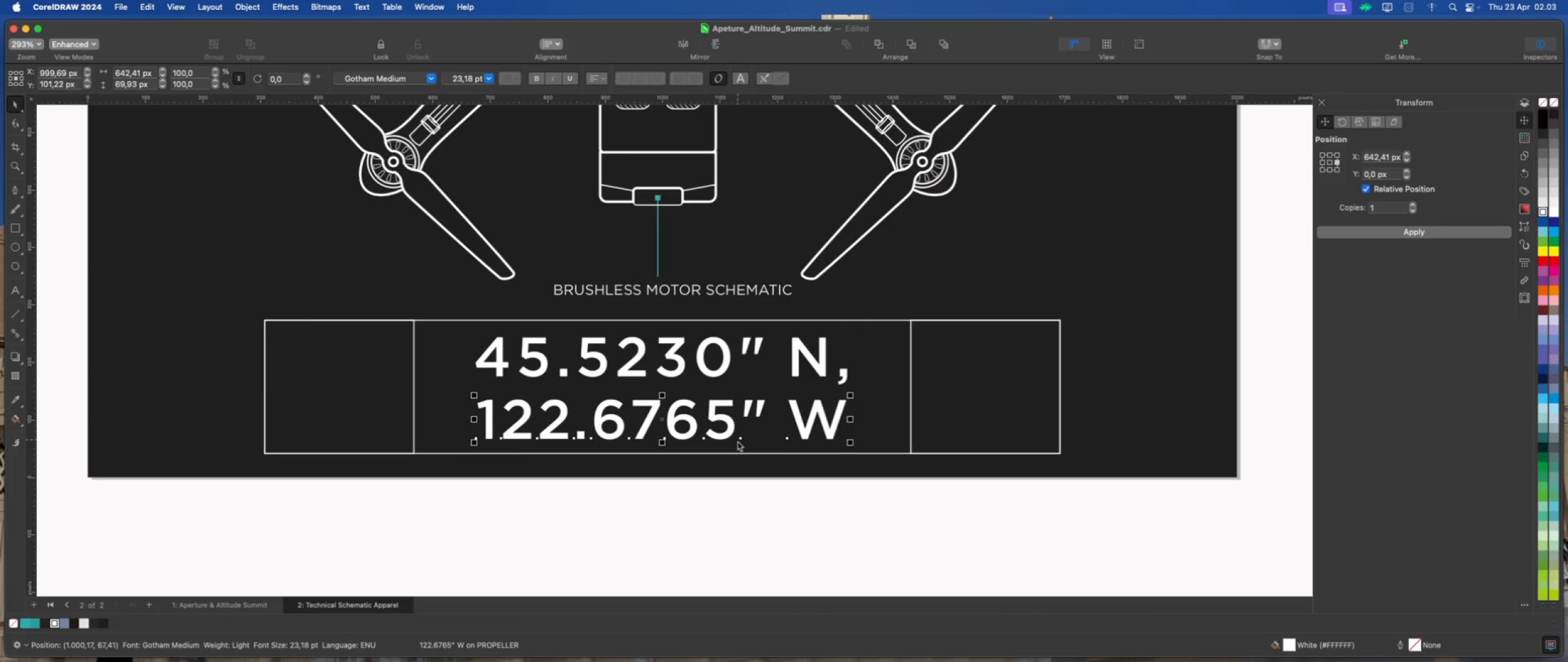 
key(ArrowUp)
 